 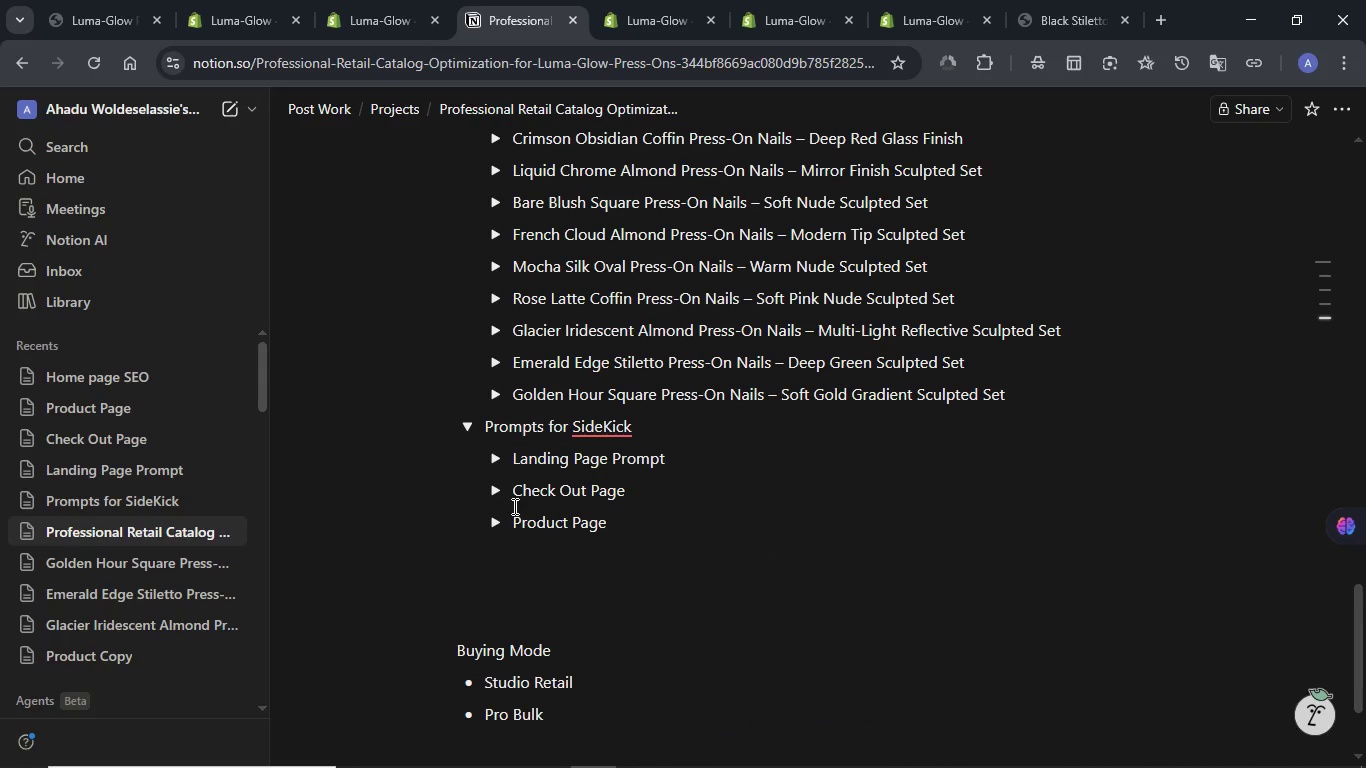 
left_click([496, 526])
 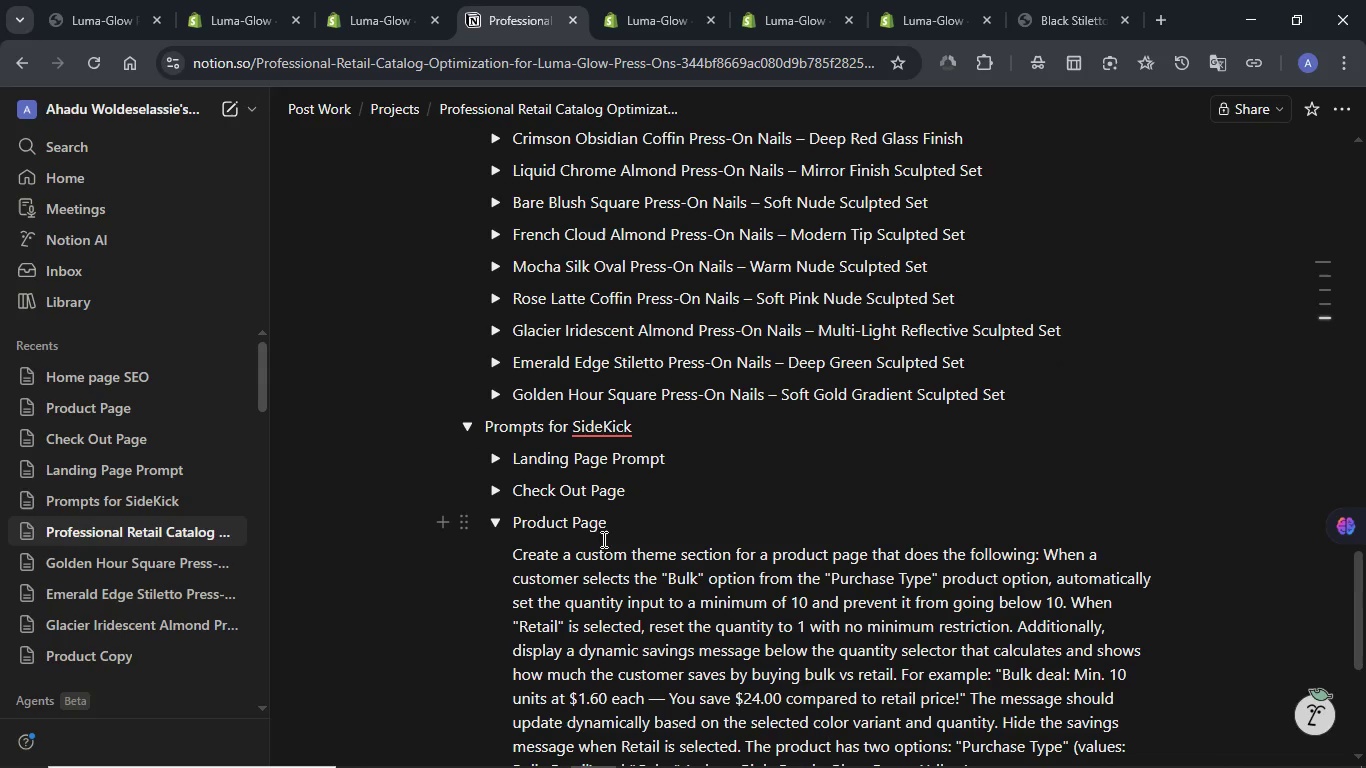 
scroll: coordinate [615, 536], scroll_direction: down, amount: 2.0
 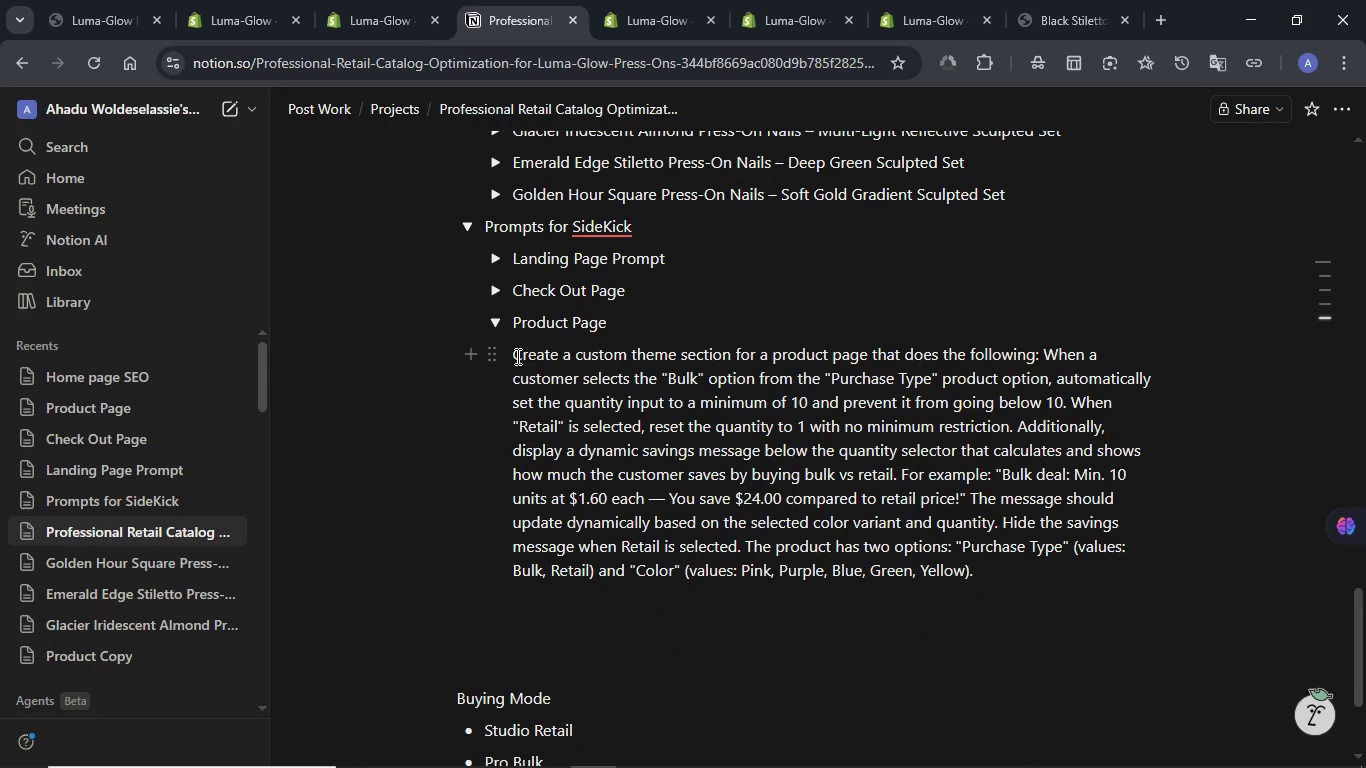 
left_click_drag(start_coordinate=[511, 356], to_coordinate=[1017, 571])
 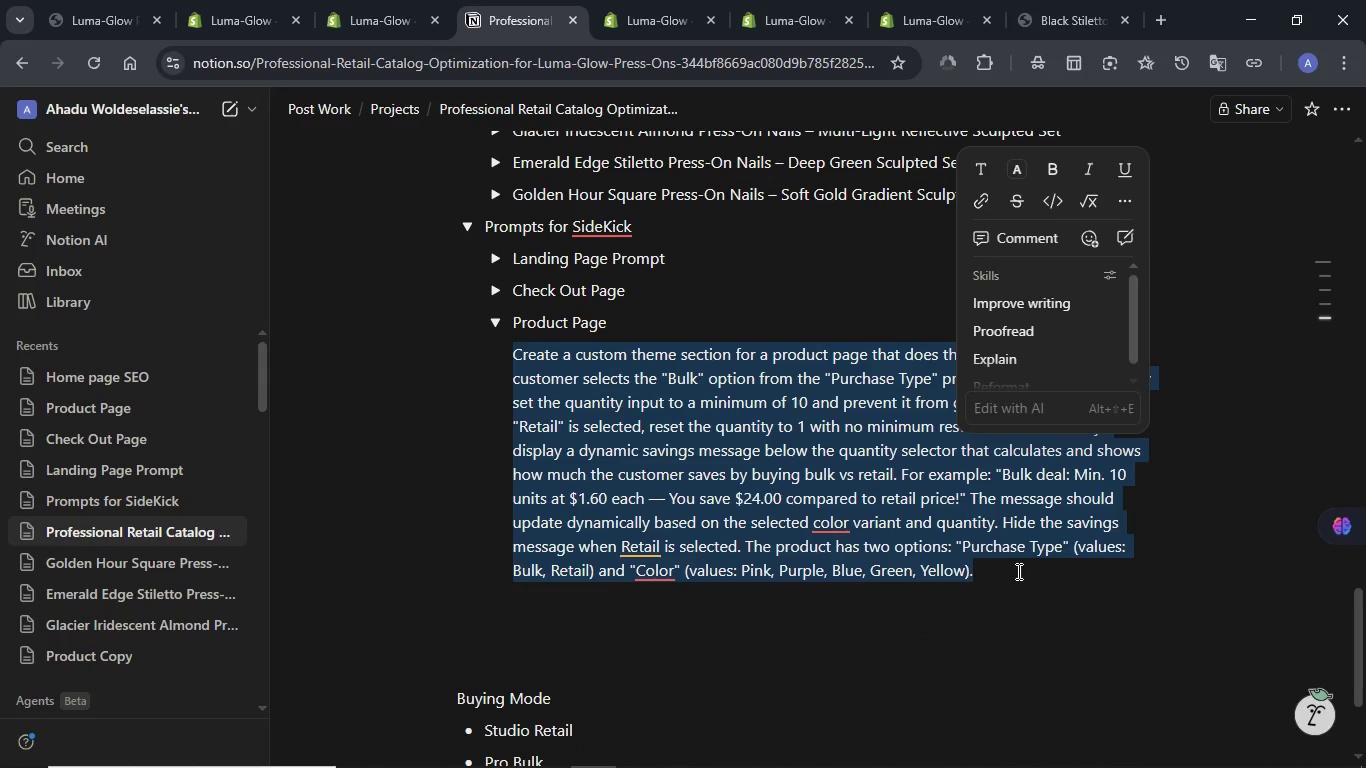 
key(Control+C)
 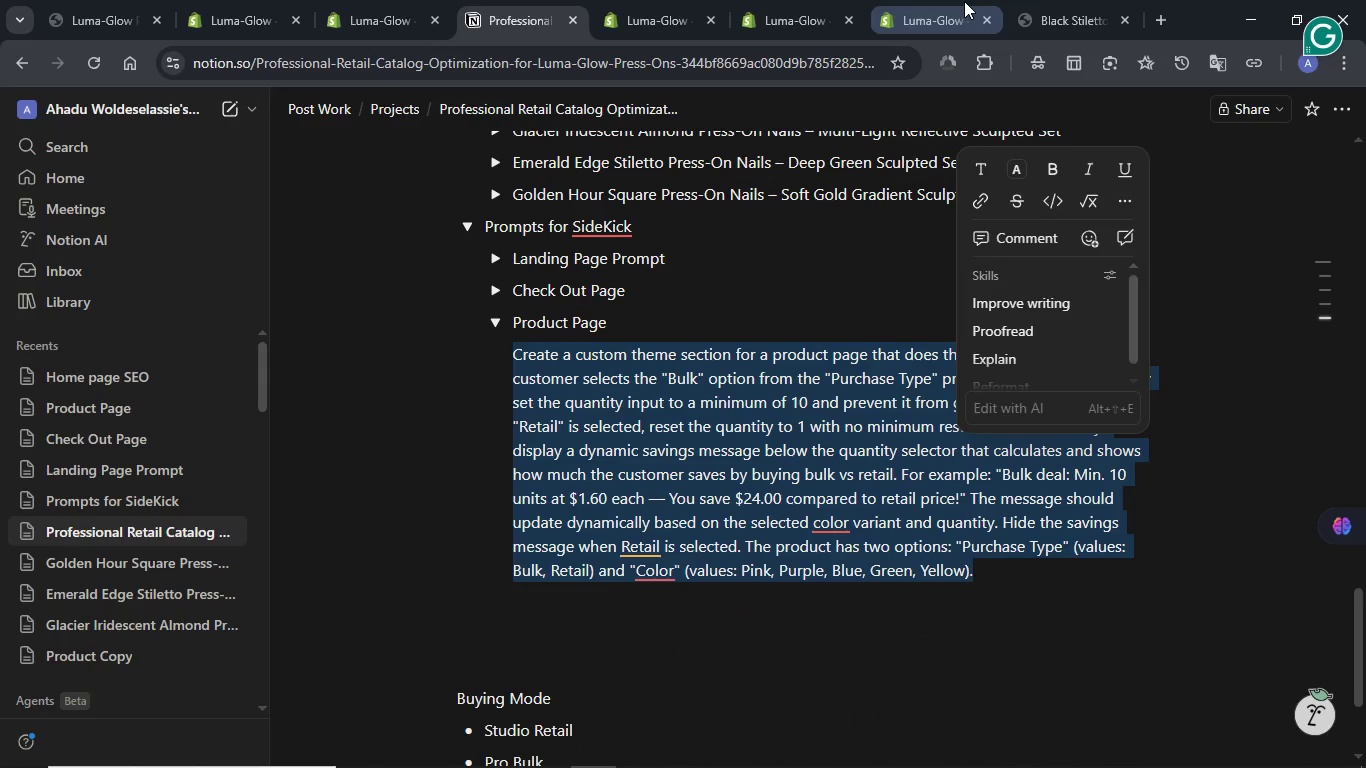 
left_click([1089, 1])
 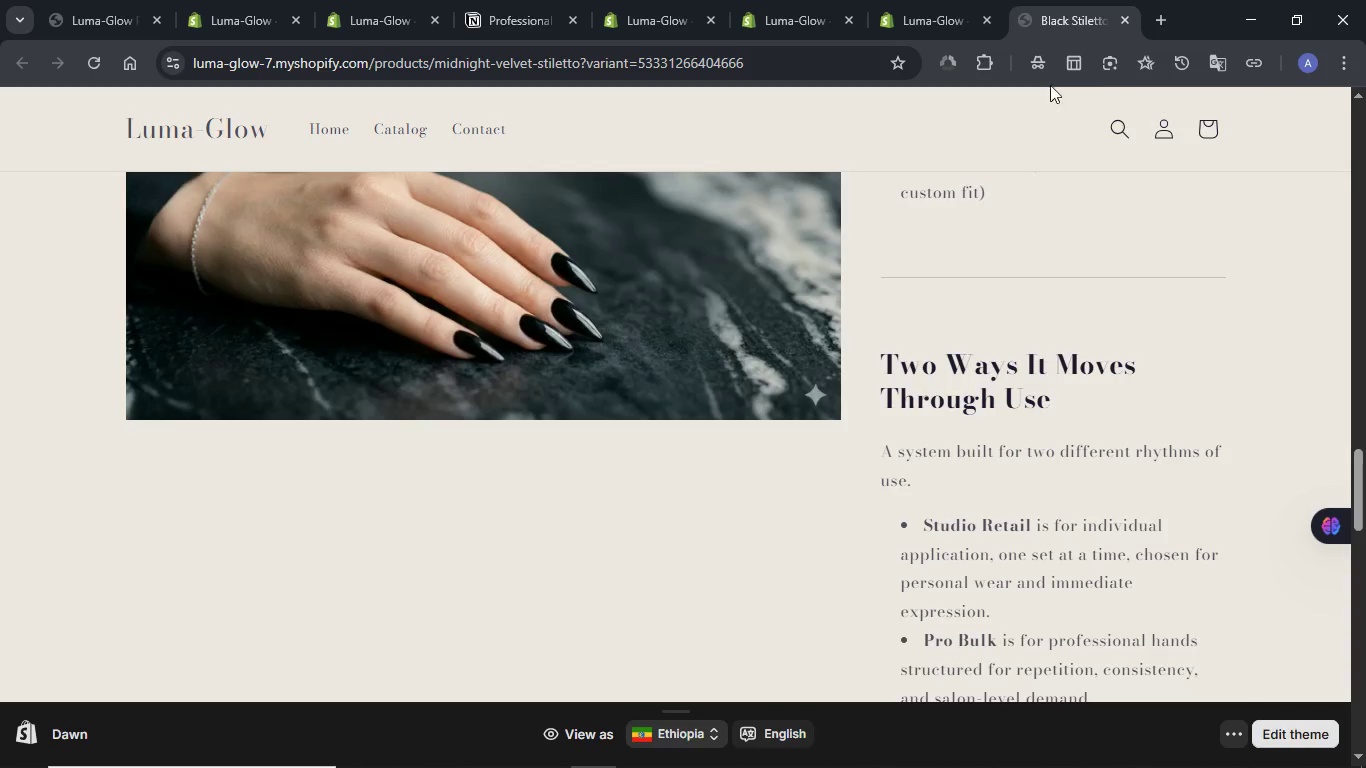 
scroll: coordinate [1047, 206], scroll_direction: up, amount: 42.0
 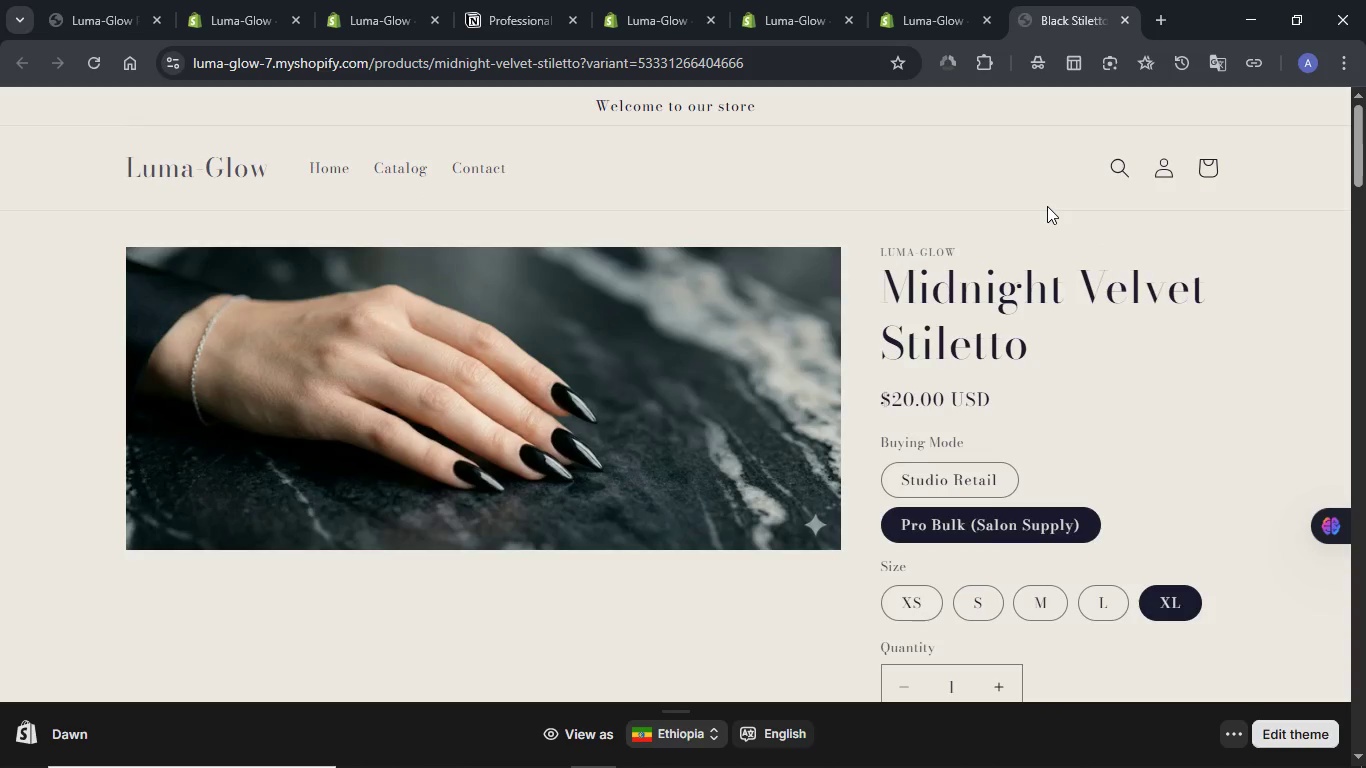 
left_click([915, 0])
 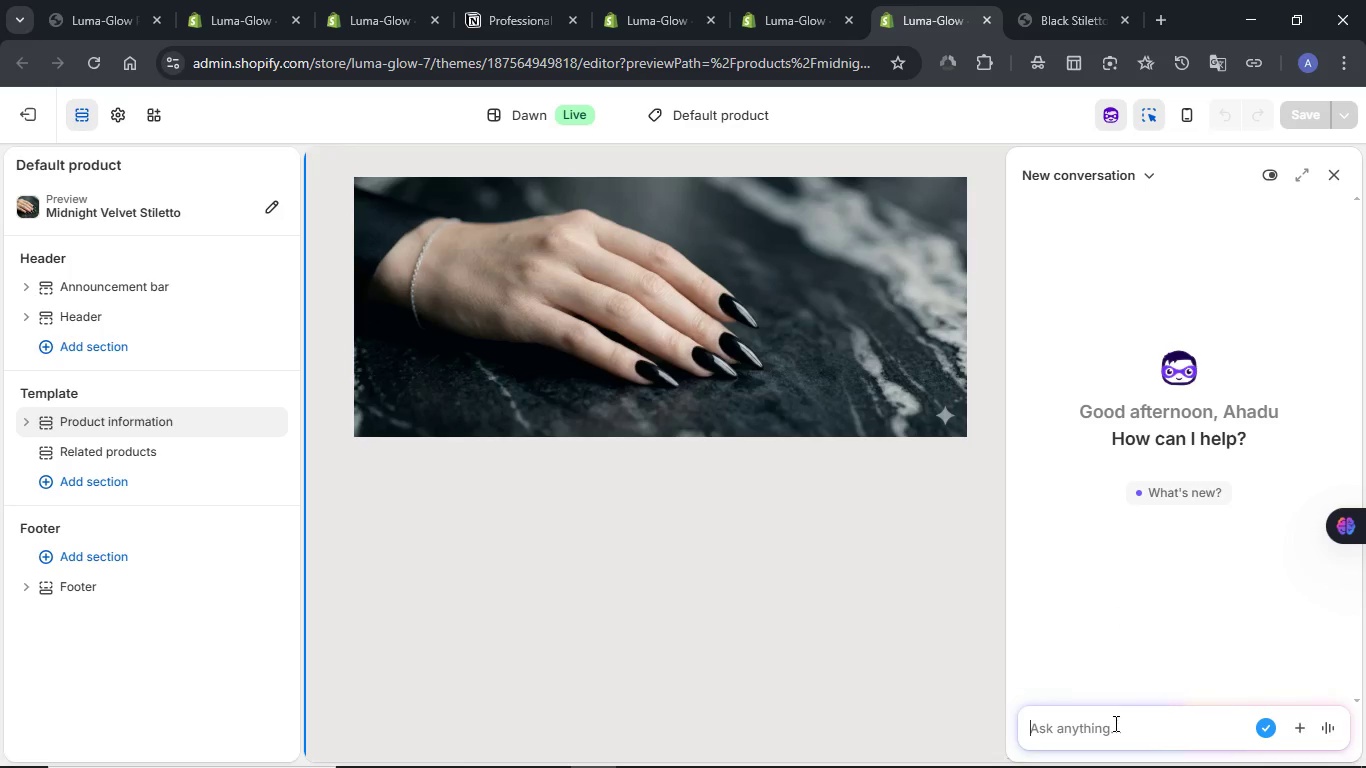 
key(Control+V)
 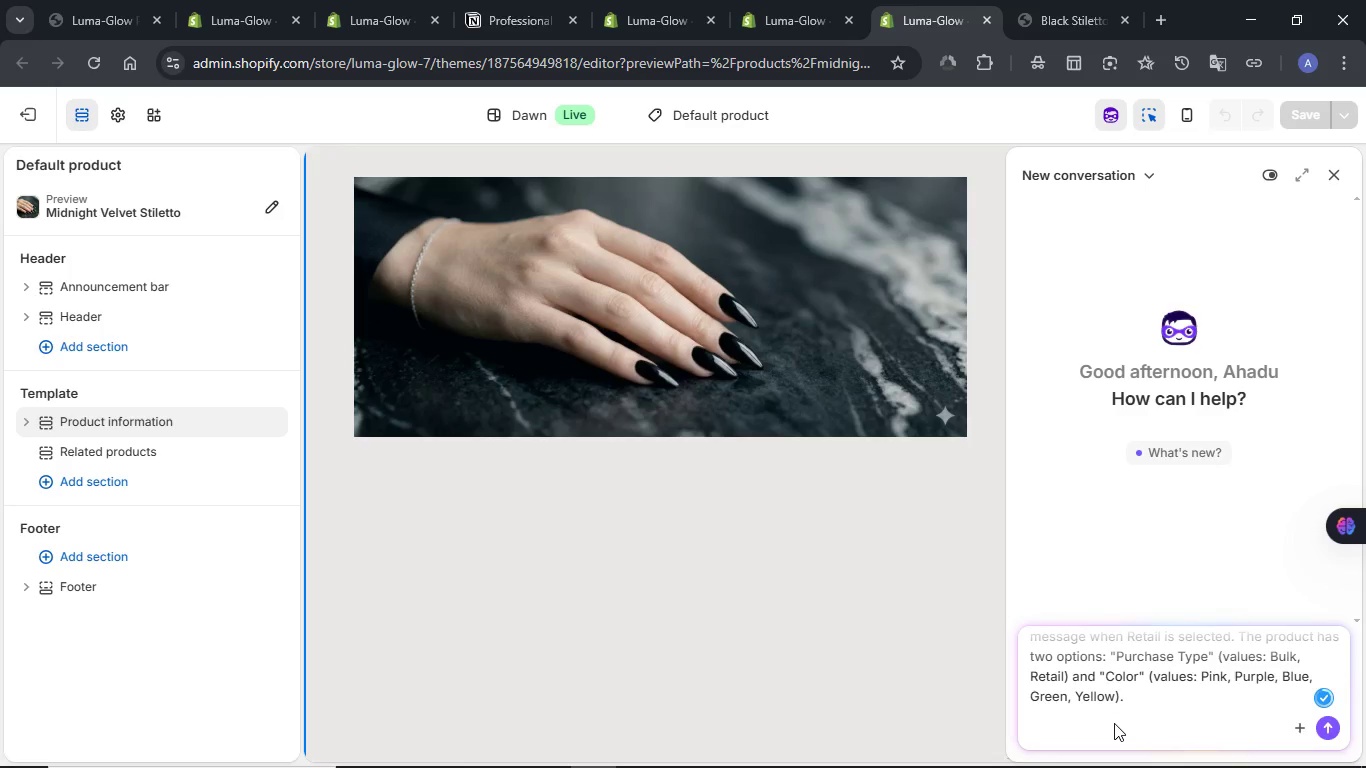 
key(NumpadEnter)
 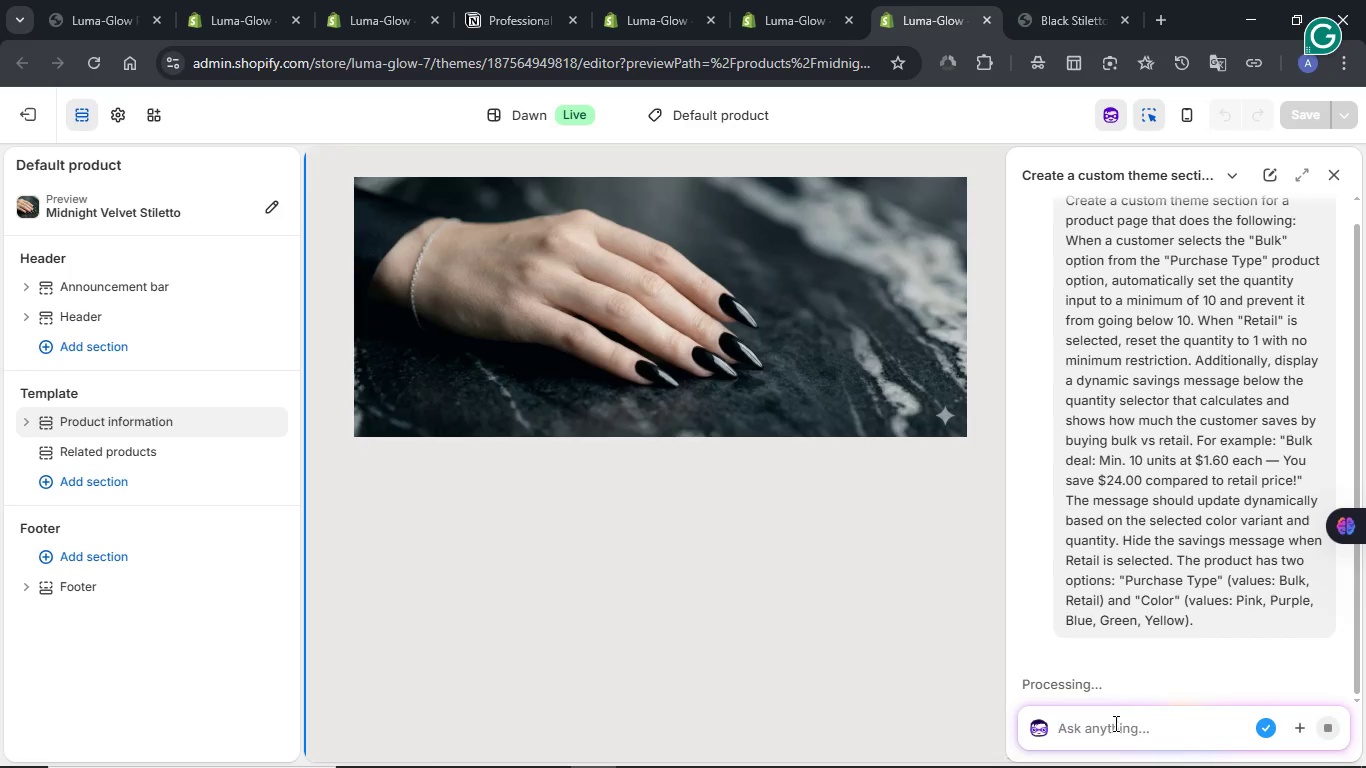 
wait(12.11)
 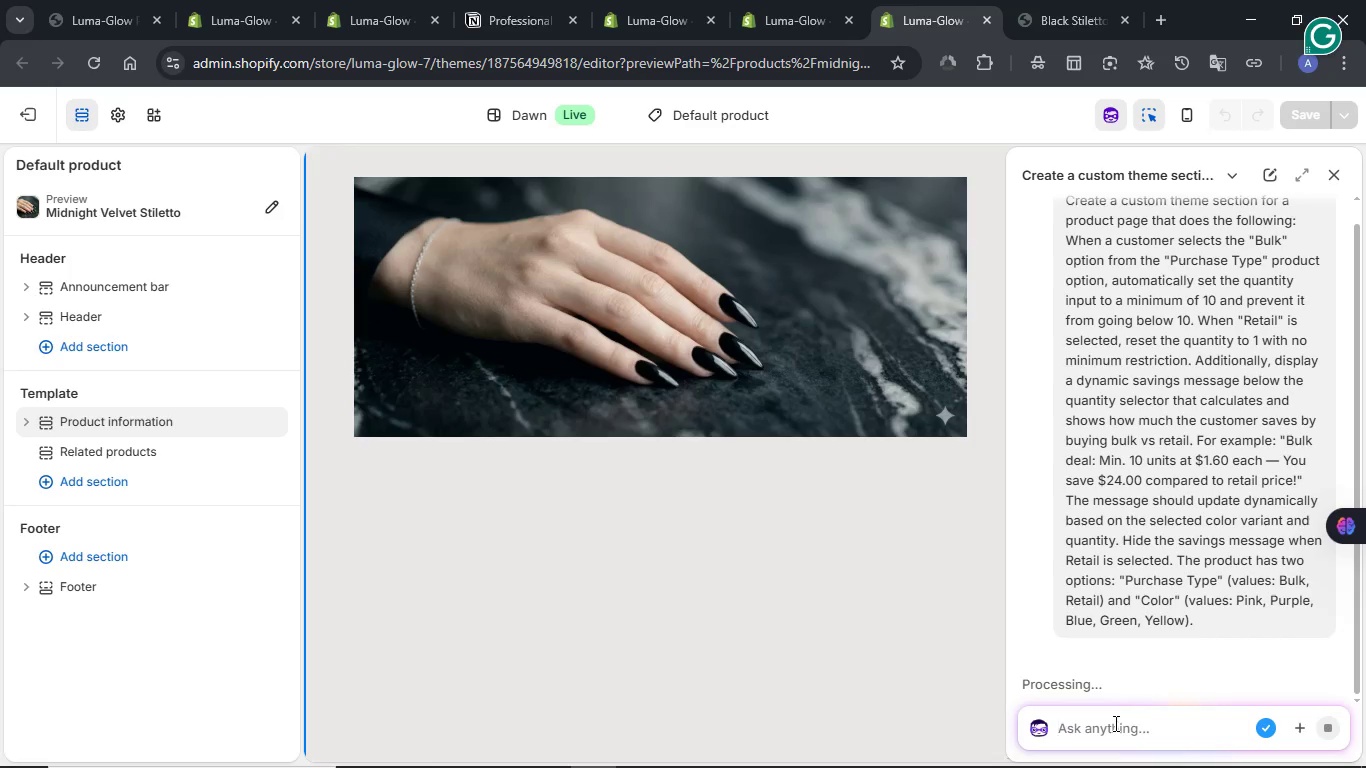 
scroll: coordinate [1229, 570], scroll_direction: down, amount: 4.0
 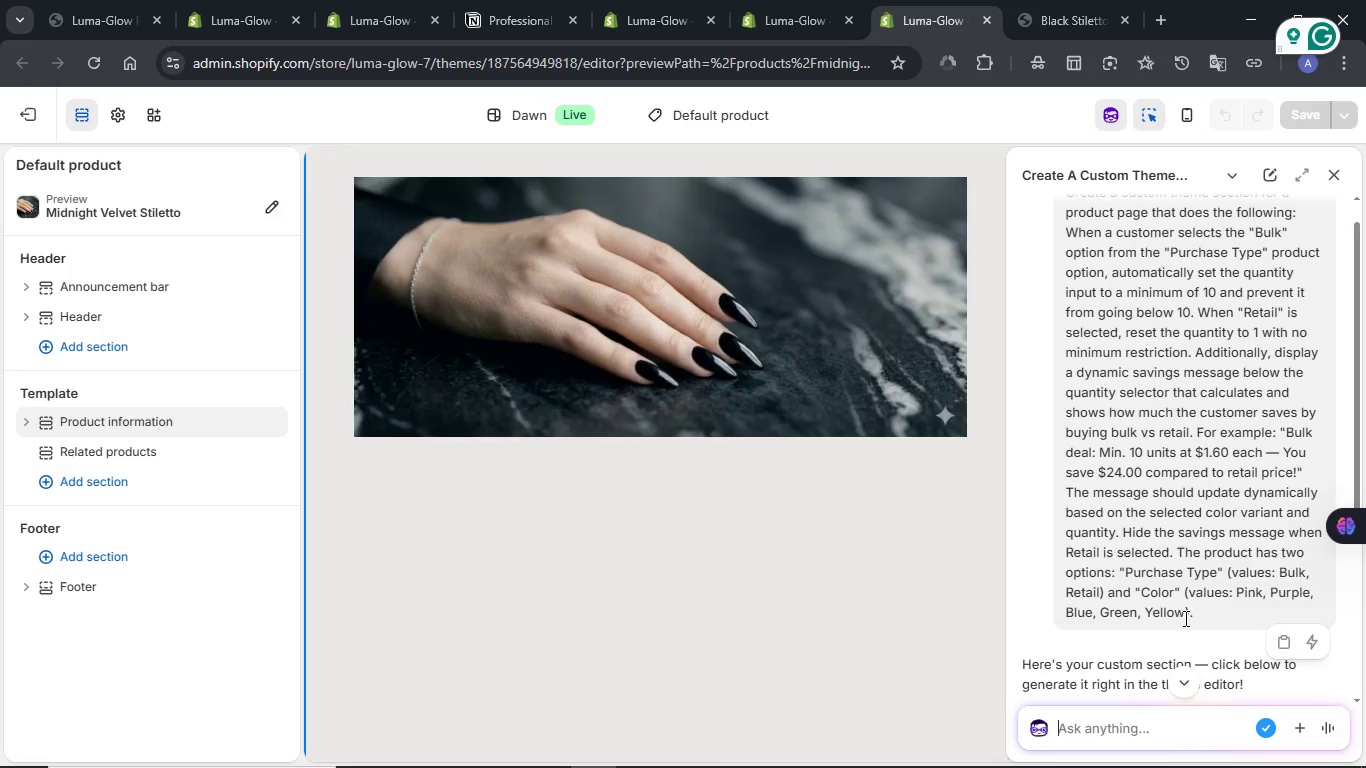 
wait(5.24)
 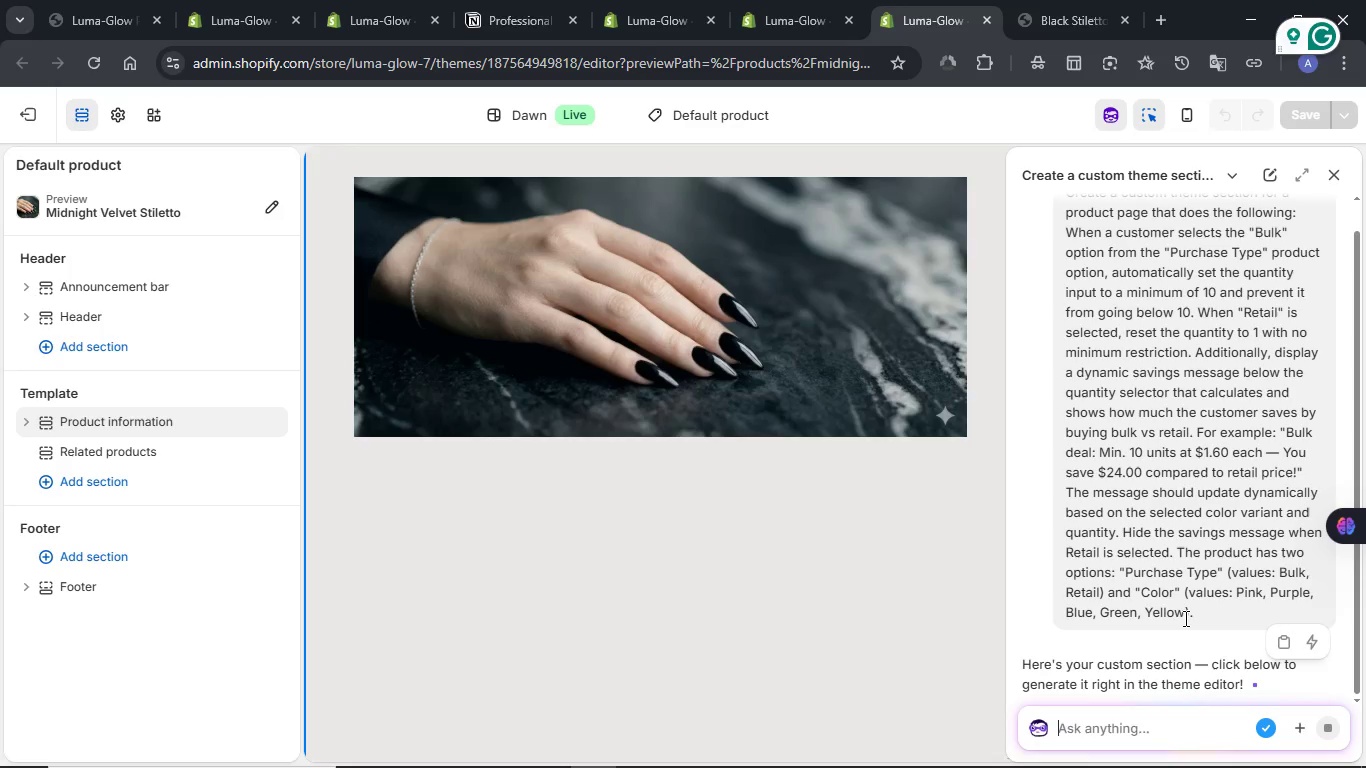 
scroll: coordinate [1184, 627], scroll_direction: down, amount: 3.0
 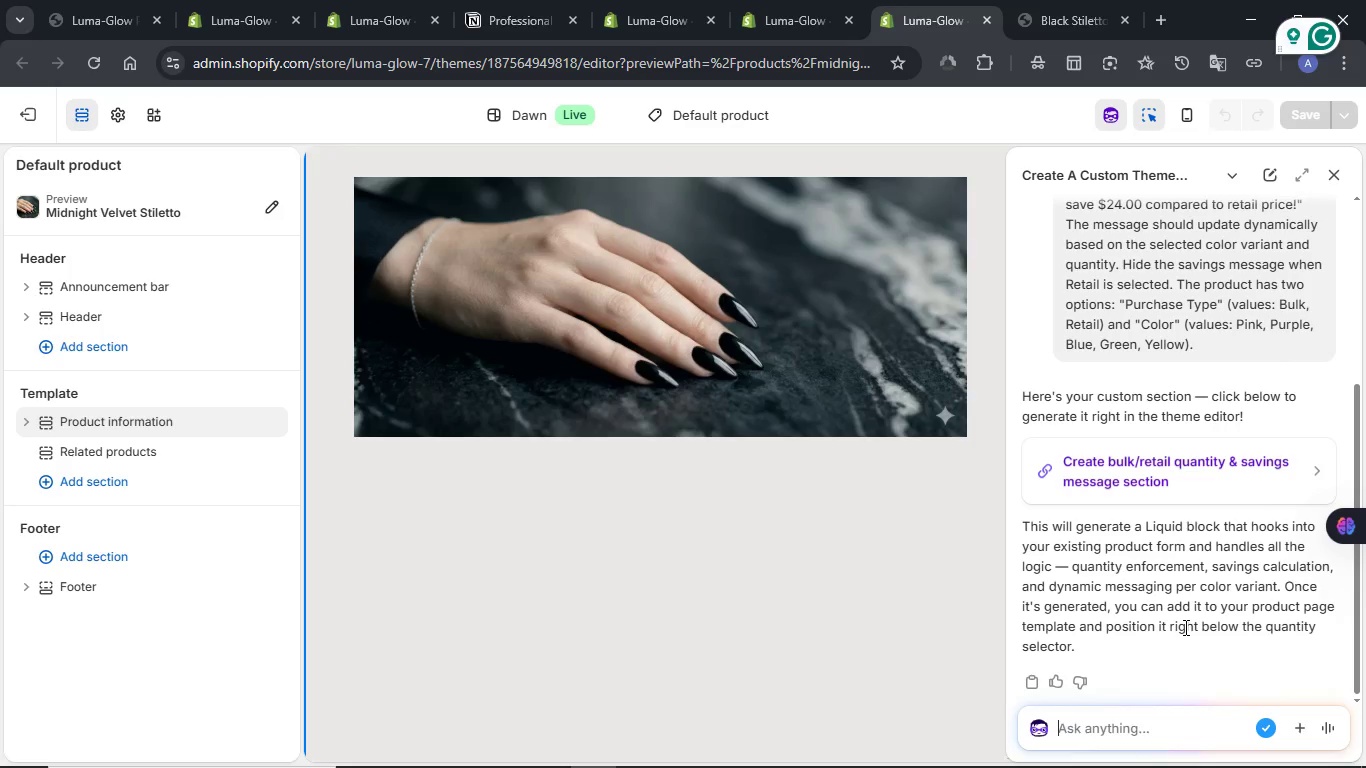 
wait(18.31)
 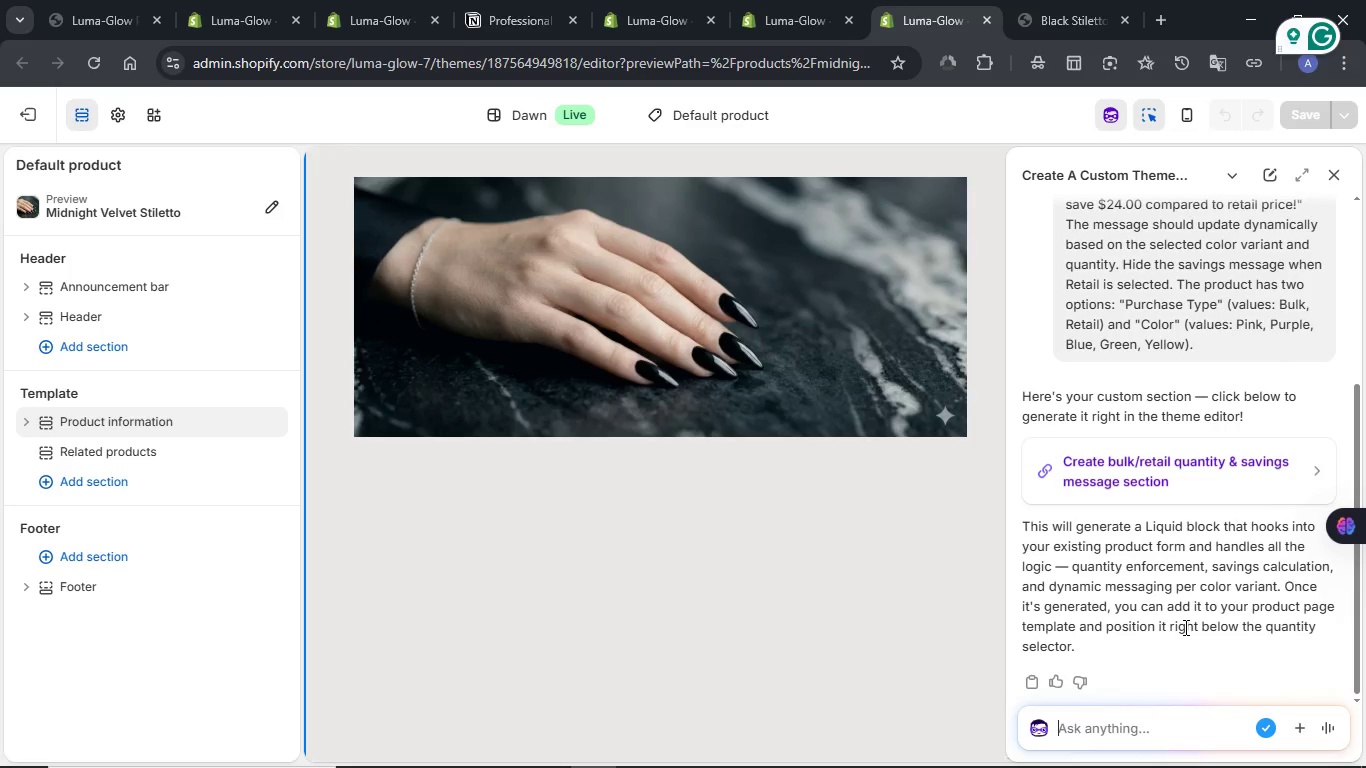 
scroll: coordinate [1136, 502], scroll_direction: down, amount: 3.0
 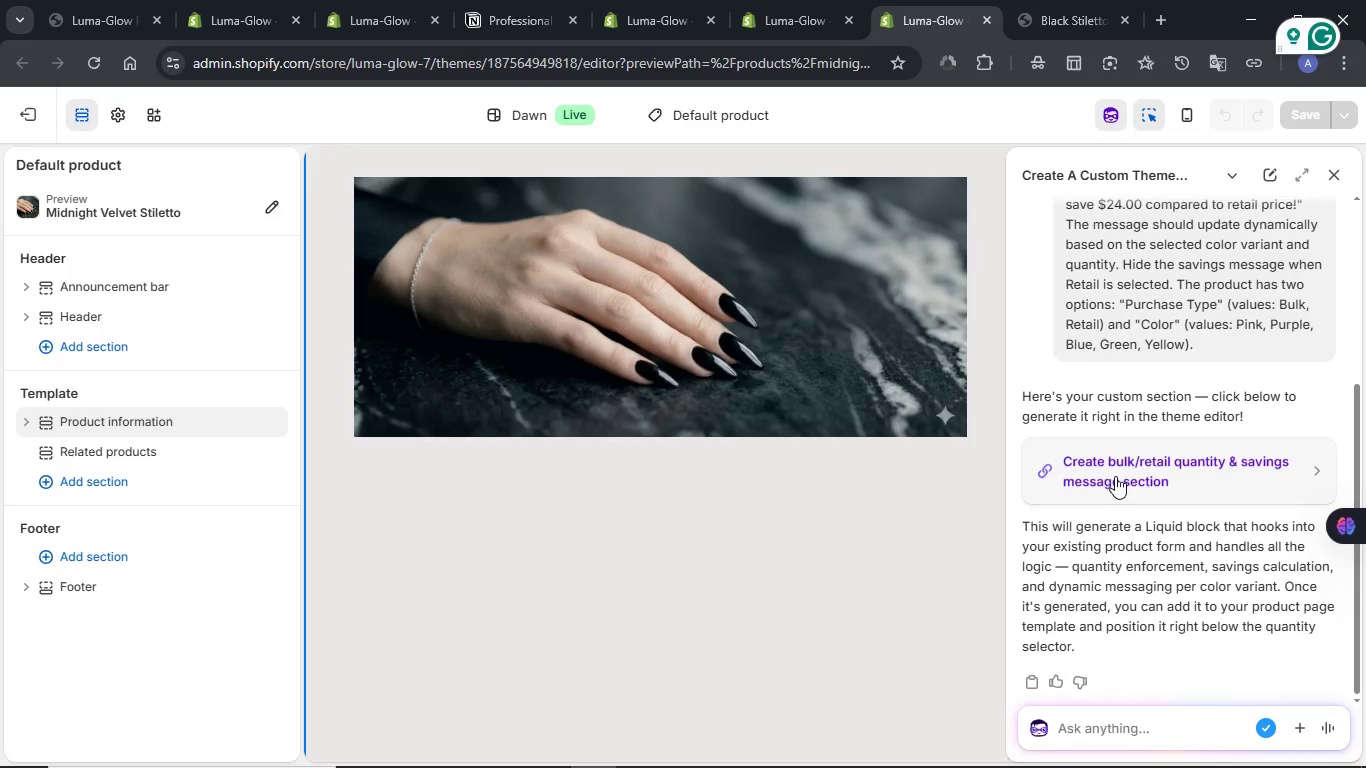 
left_click([1115, 472])
 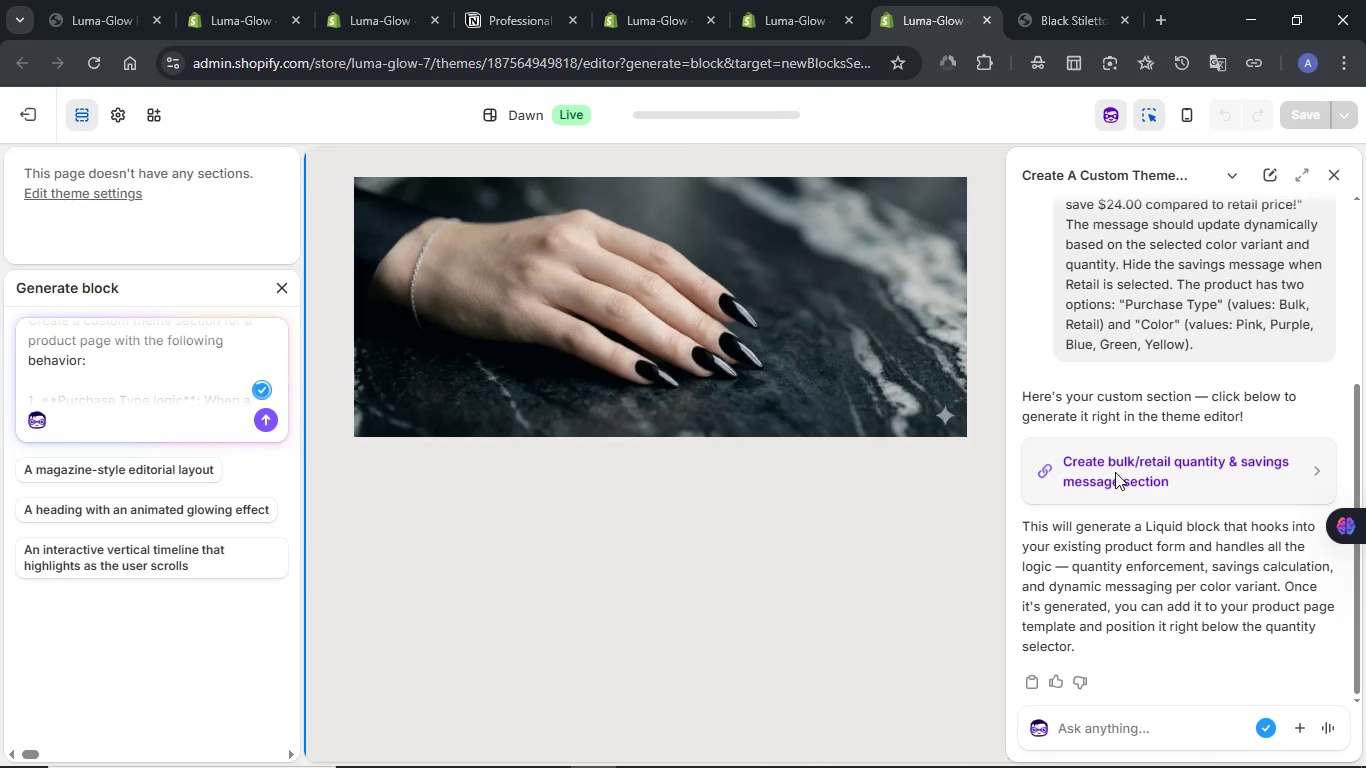 
wait(6.02)
 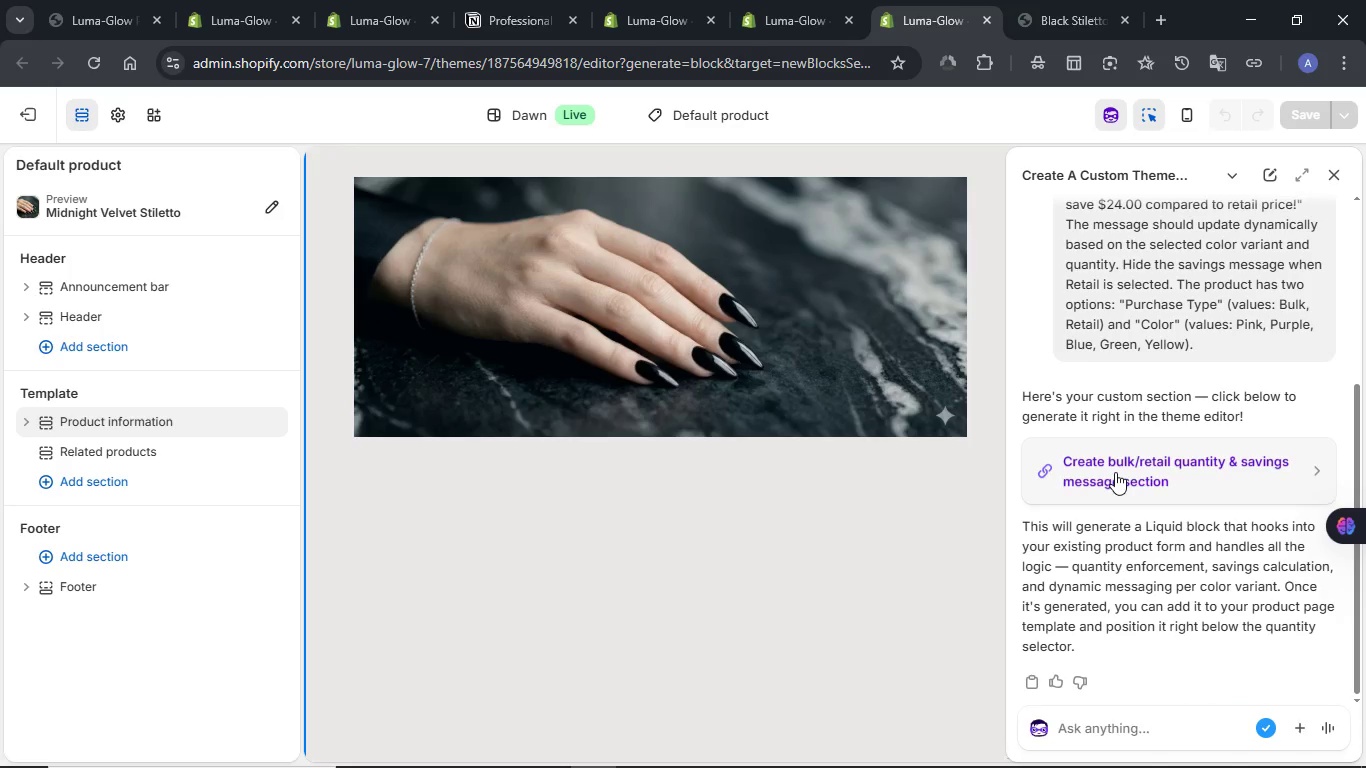 
scroll: coordinate [133, 363], scroll_direction: down, amount: 2.0
 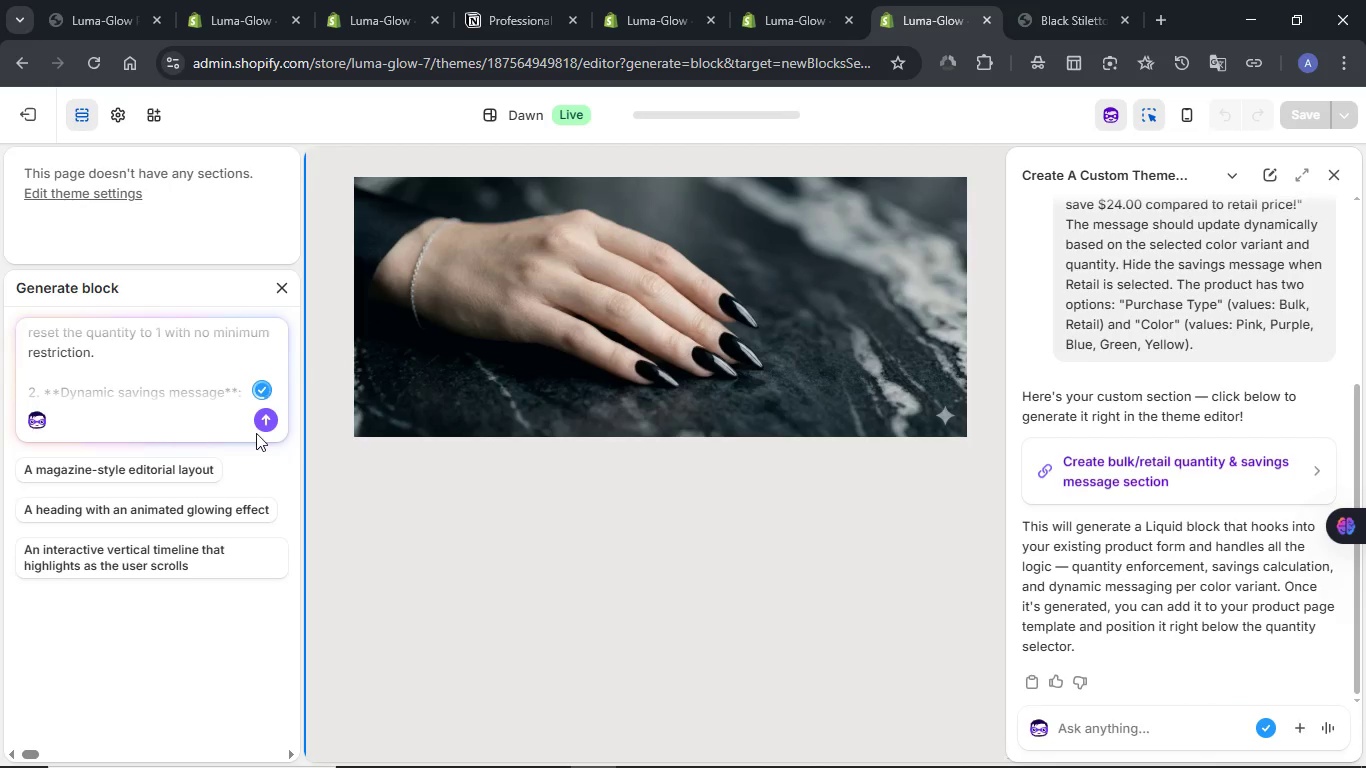 
left_click([261, 424])
 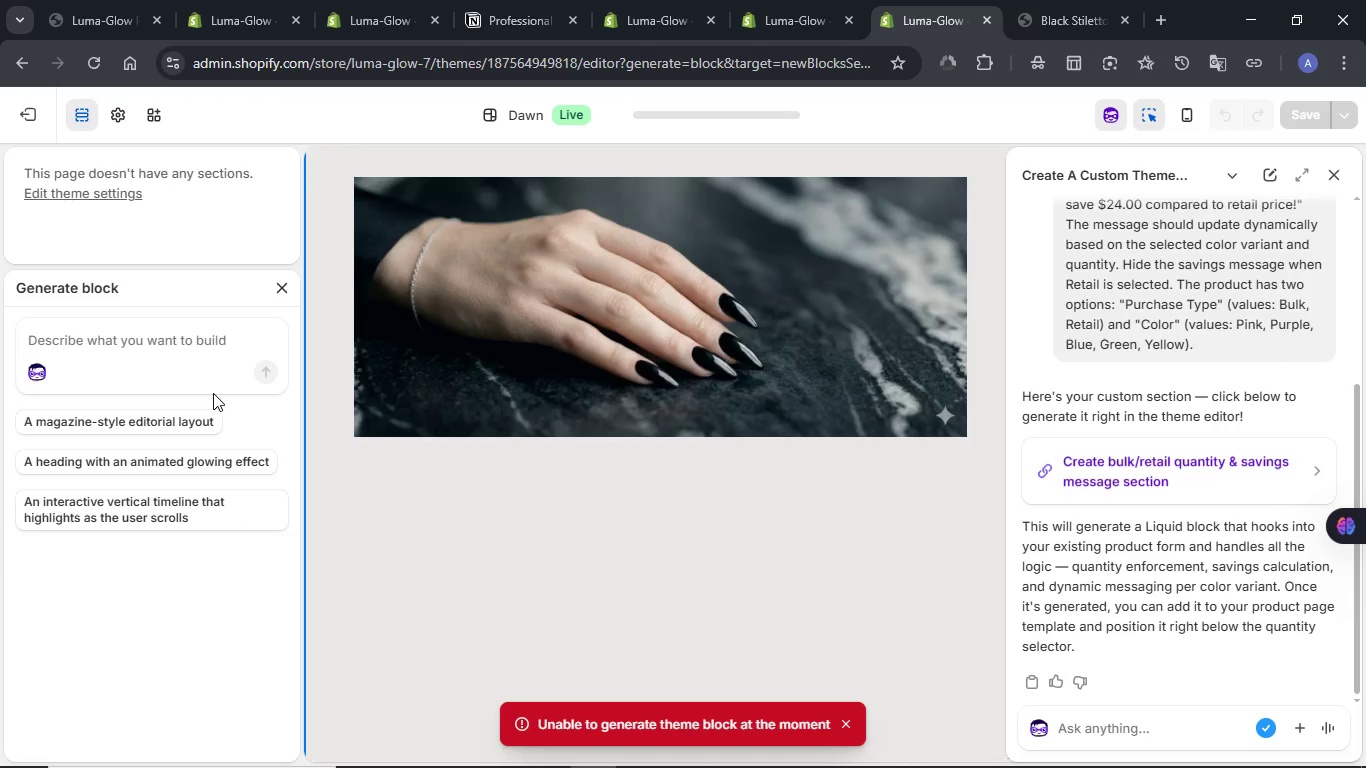 
wait(5.17)
 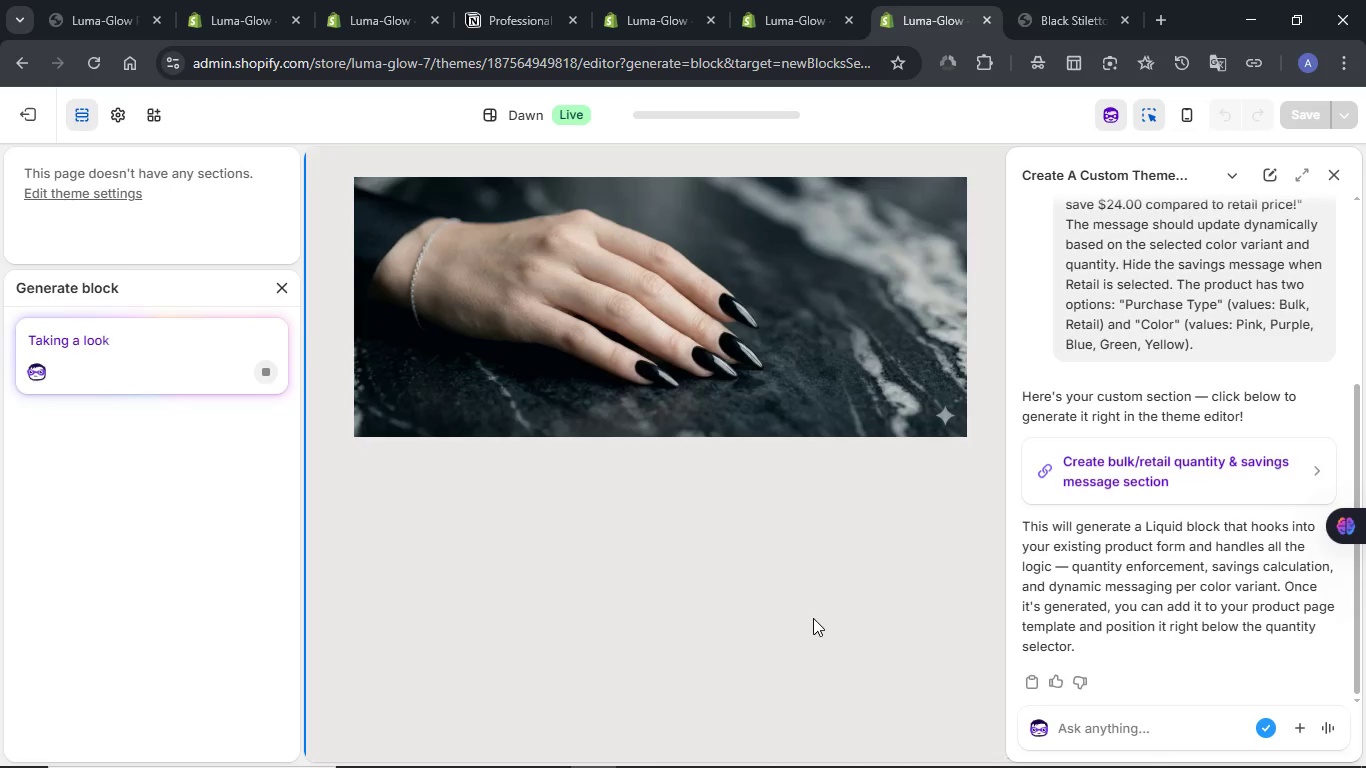 
left_click([1154, 465])
 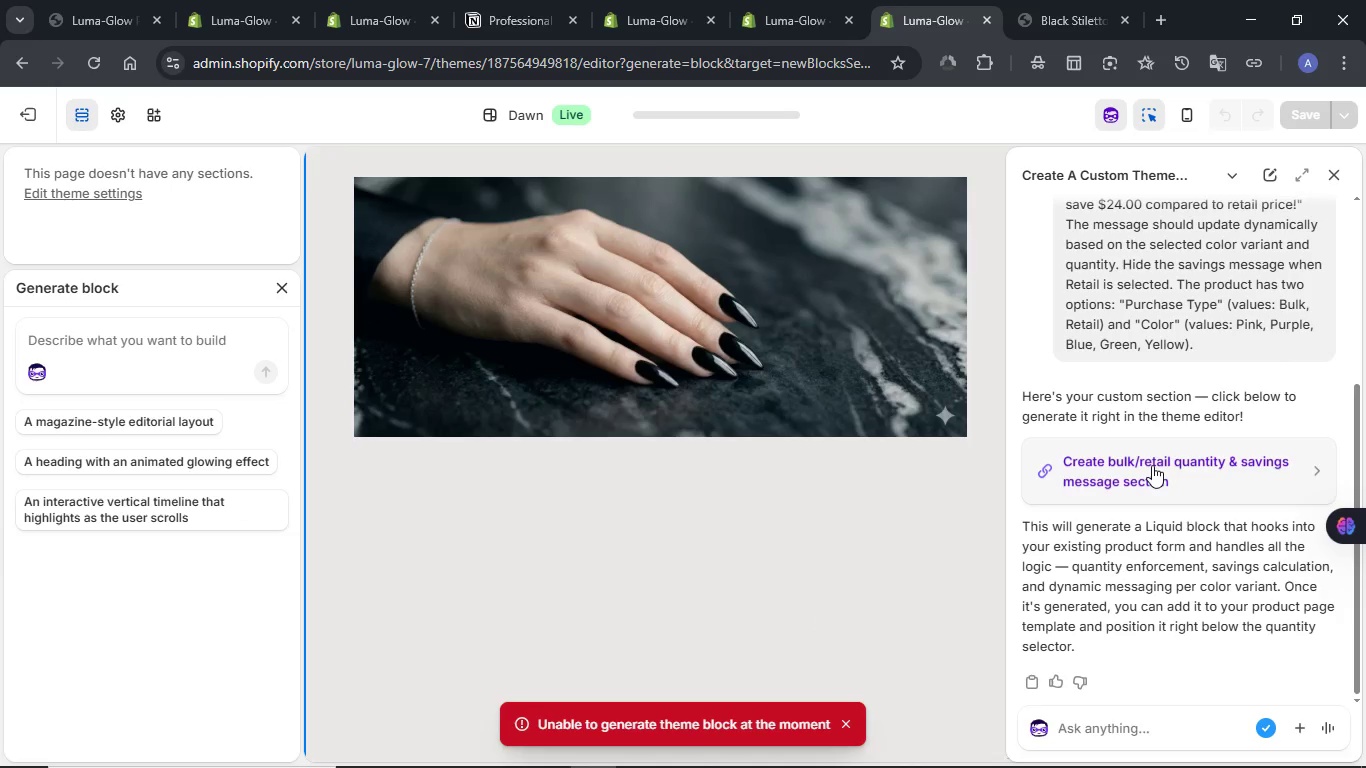 
left_click([1078, 473])
 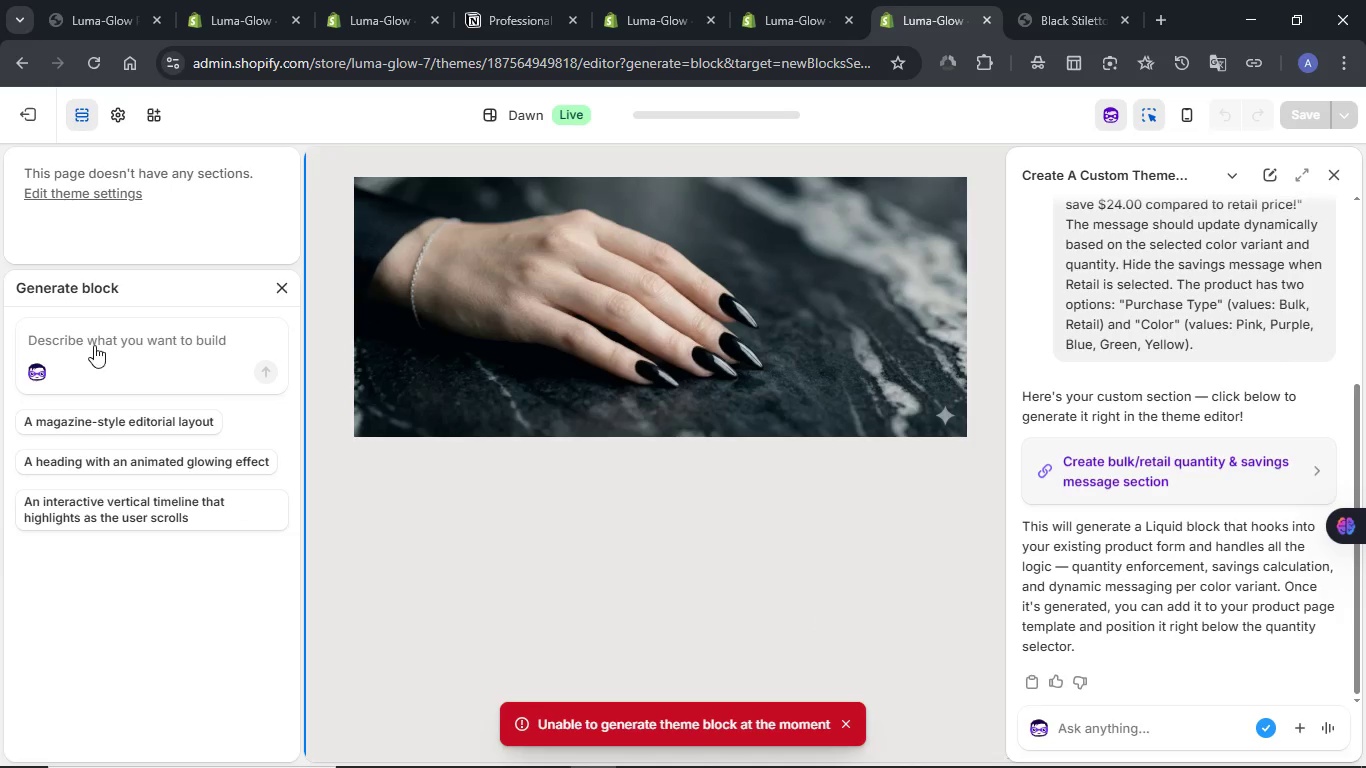 
left_click([89, 343])
 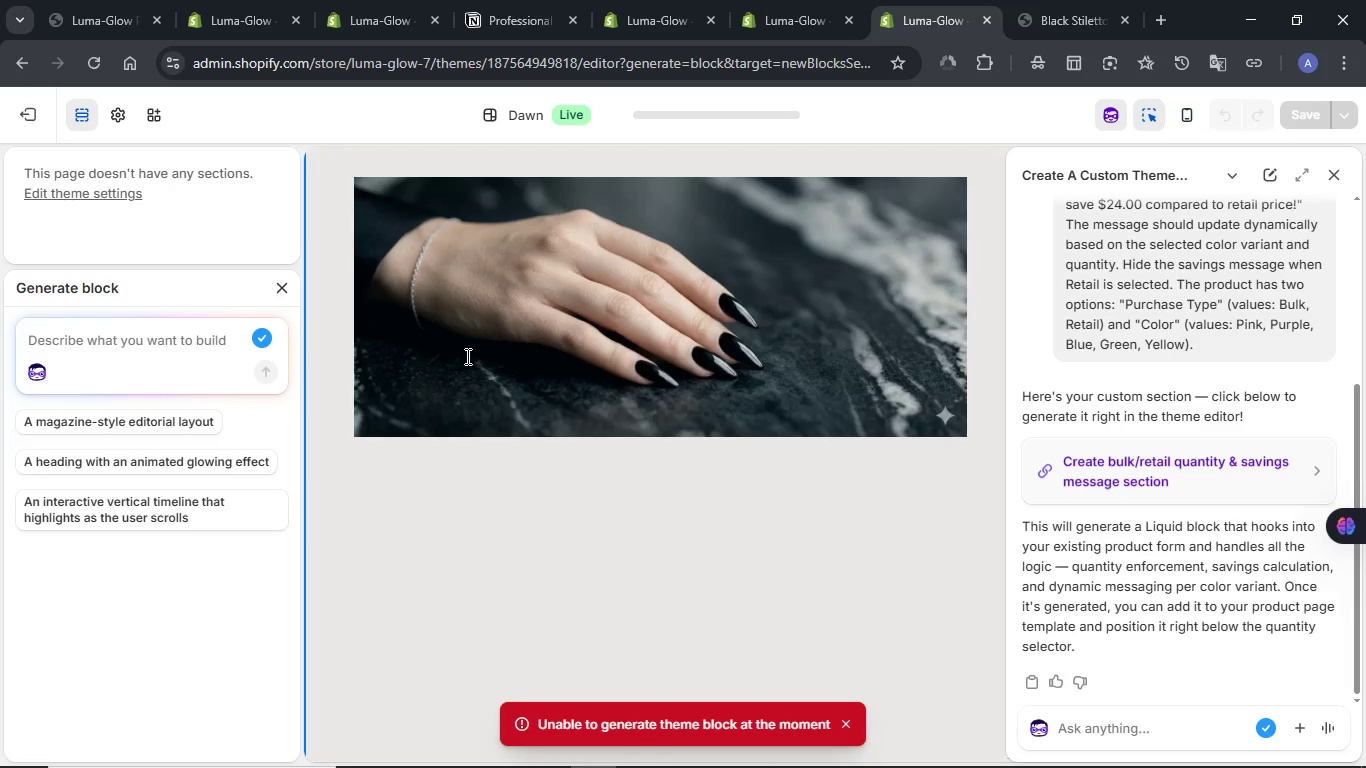 
left_click([1107, 477])
 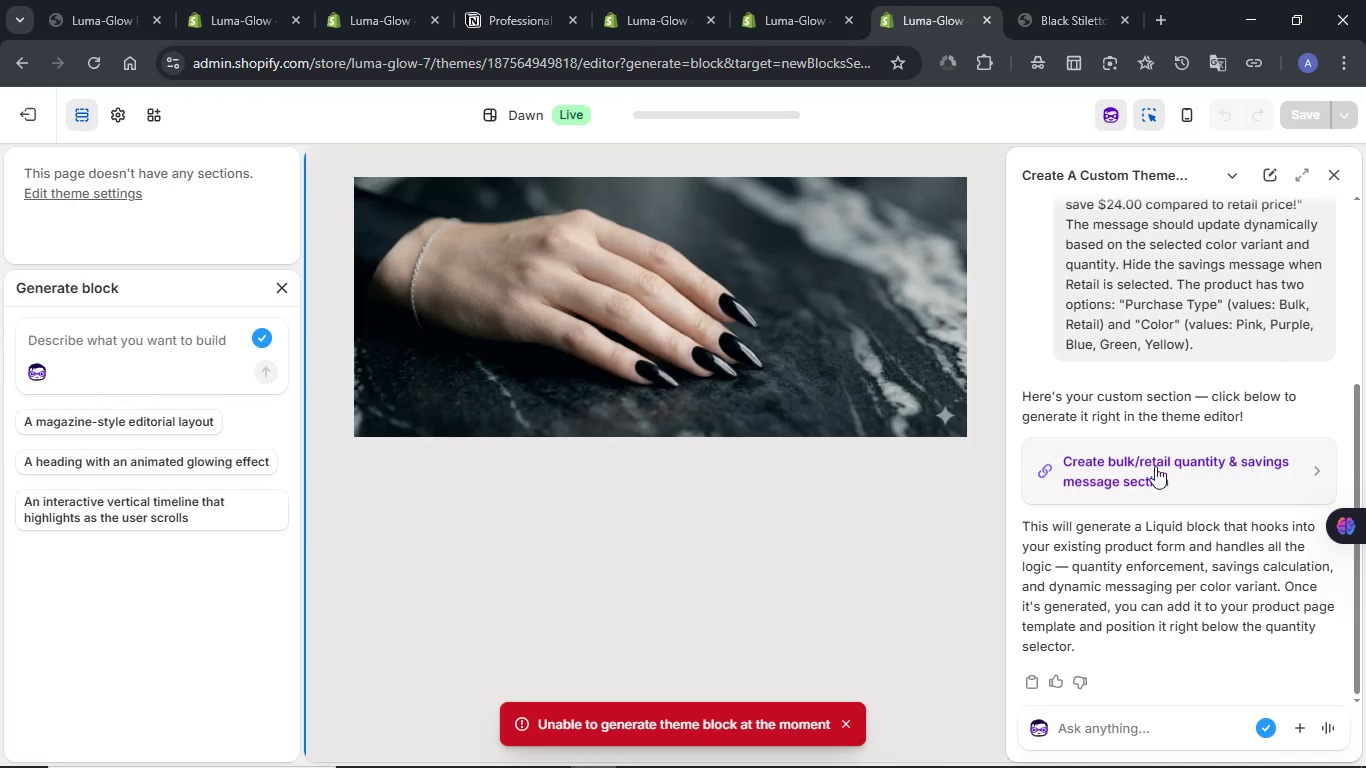 
double_click([1114, 462])
 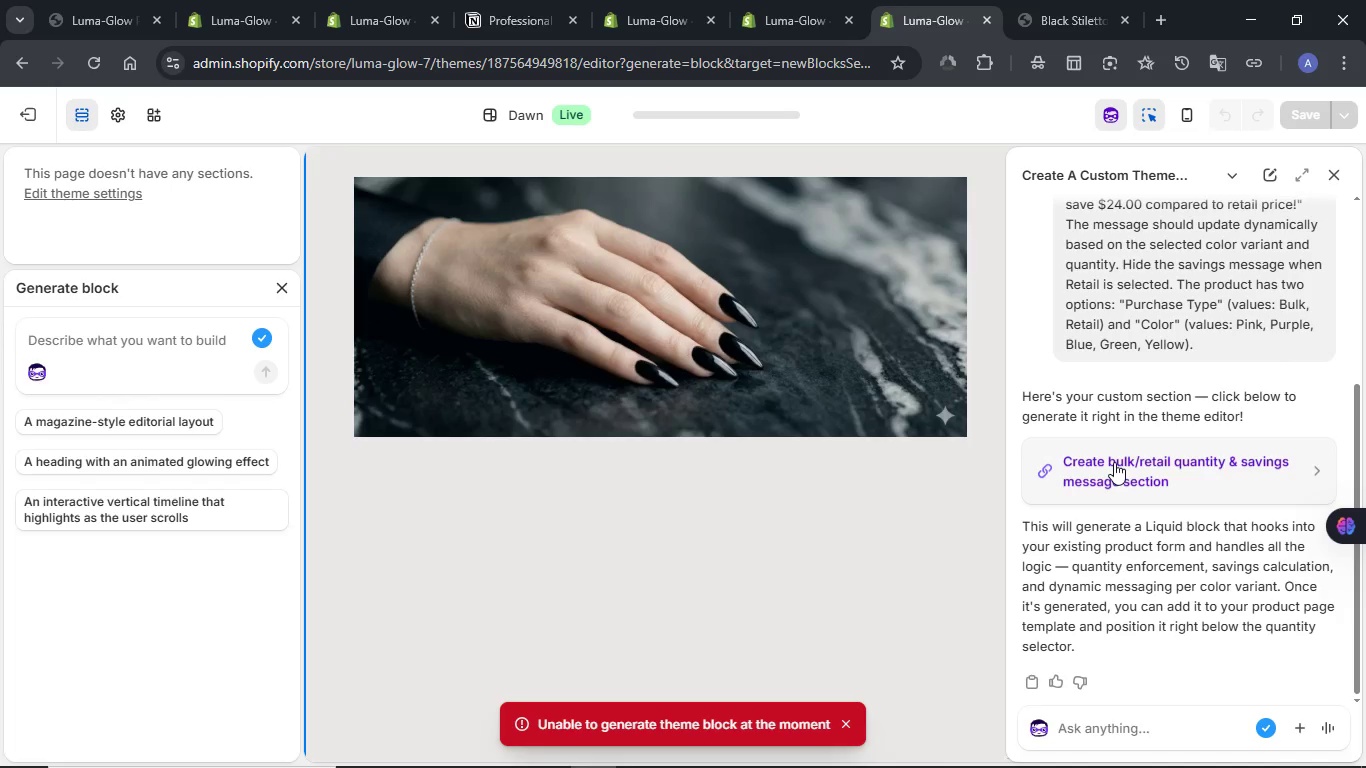 
triple_click([1114, 462])
 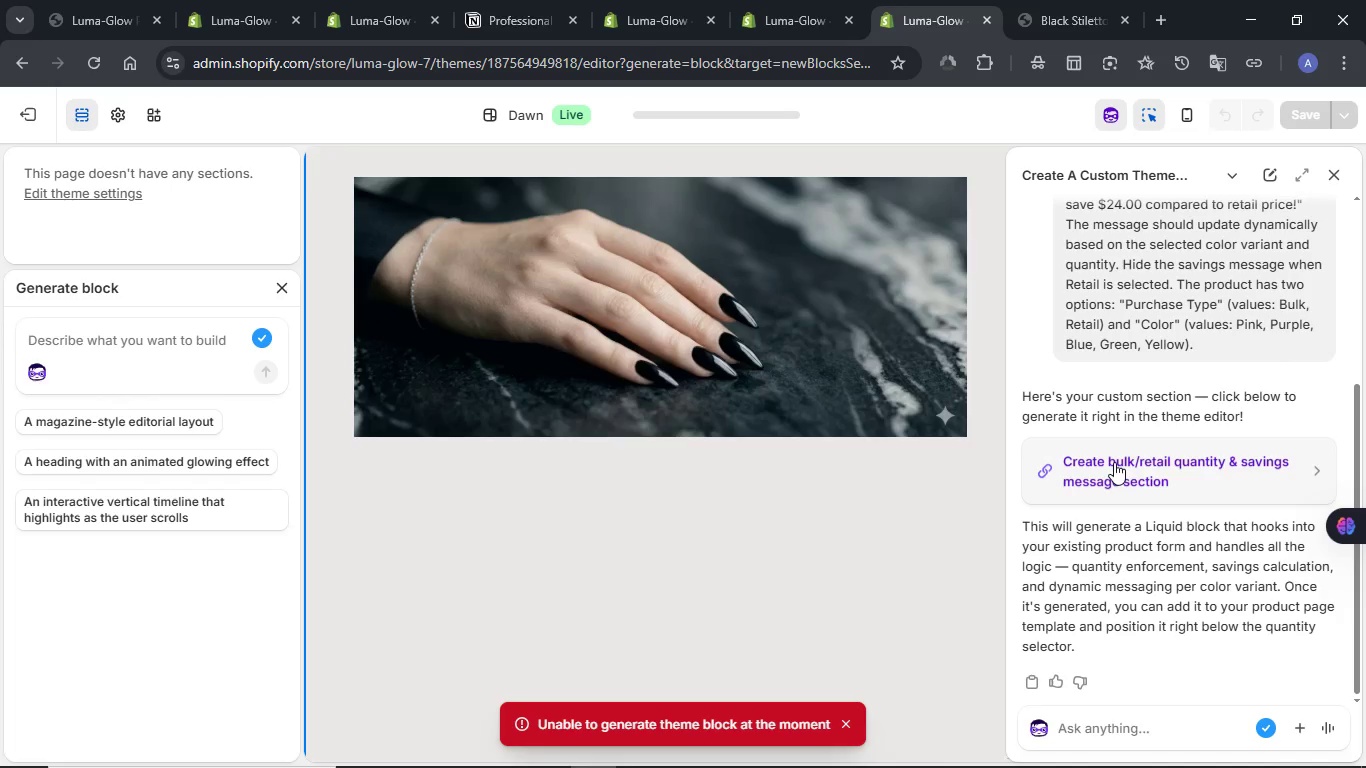 
triple_click([1114, 462])
 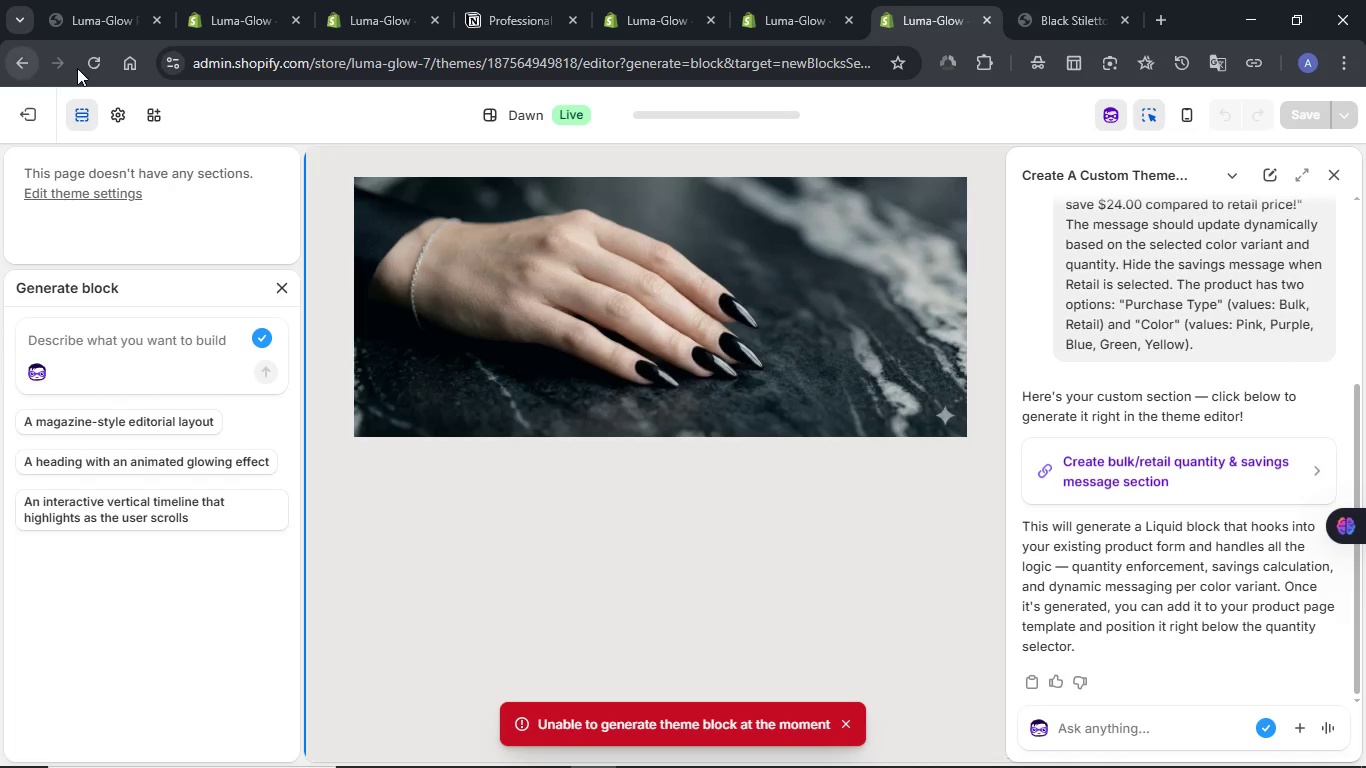 
left_click([95, 64])
 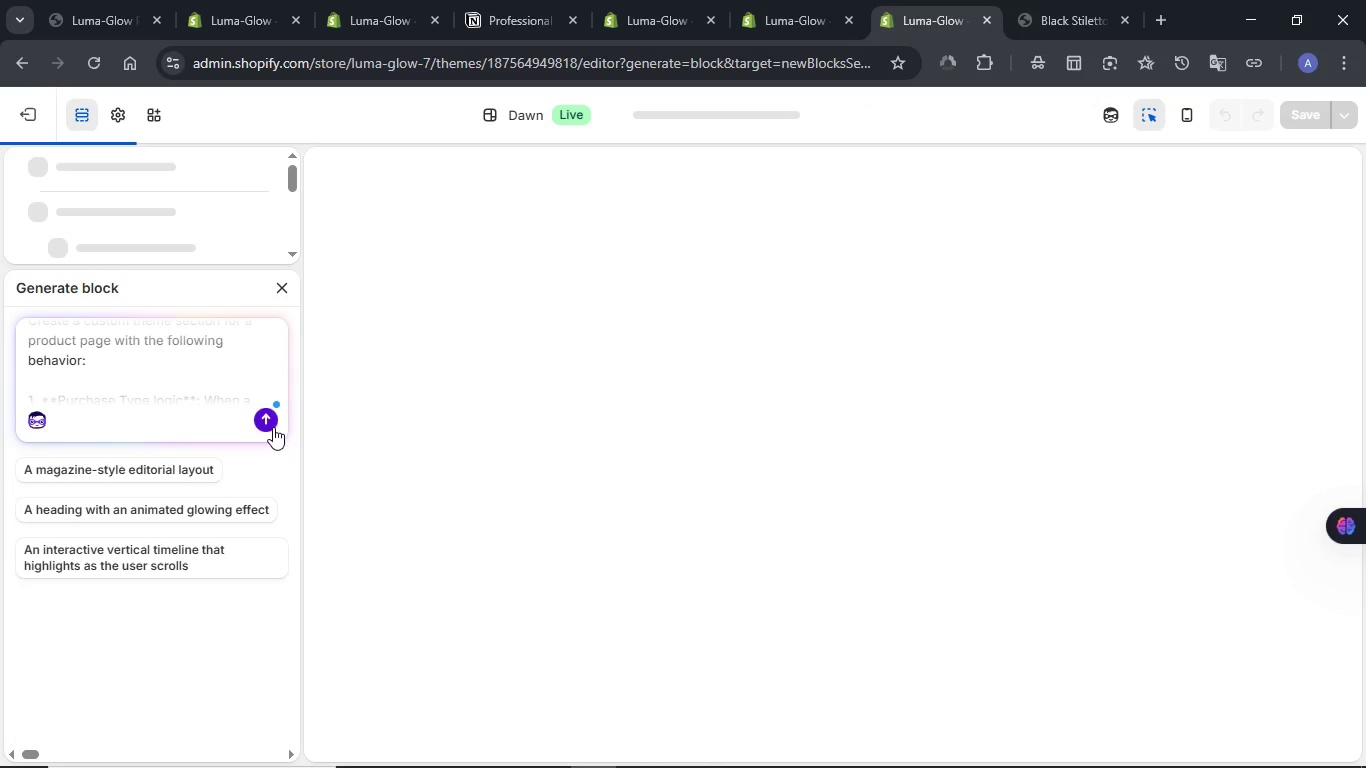 
wait(21.0)
 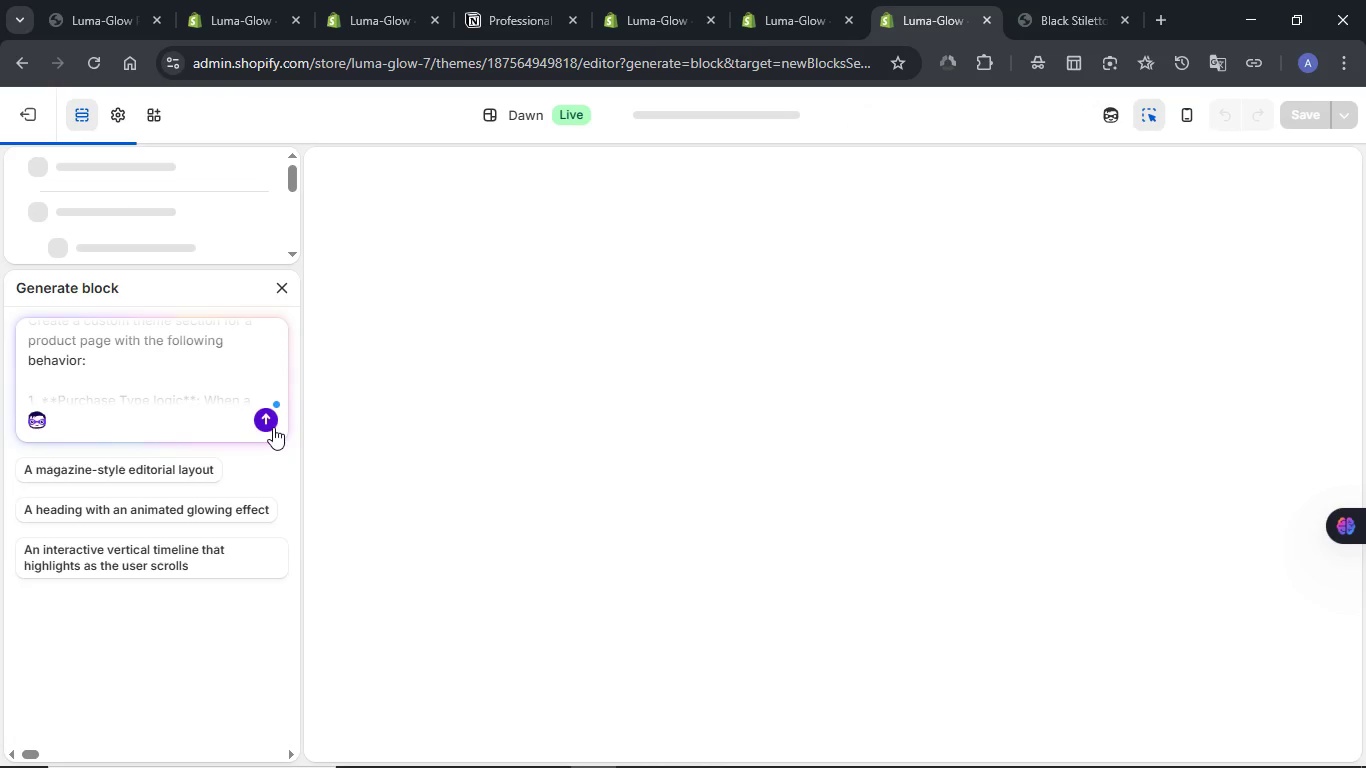 
scroll: coordinate [928, 511], scroll_direction: down, amount: 10.0
 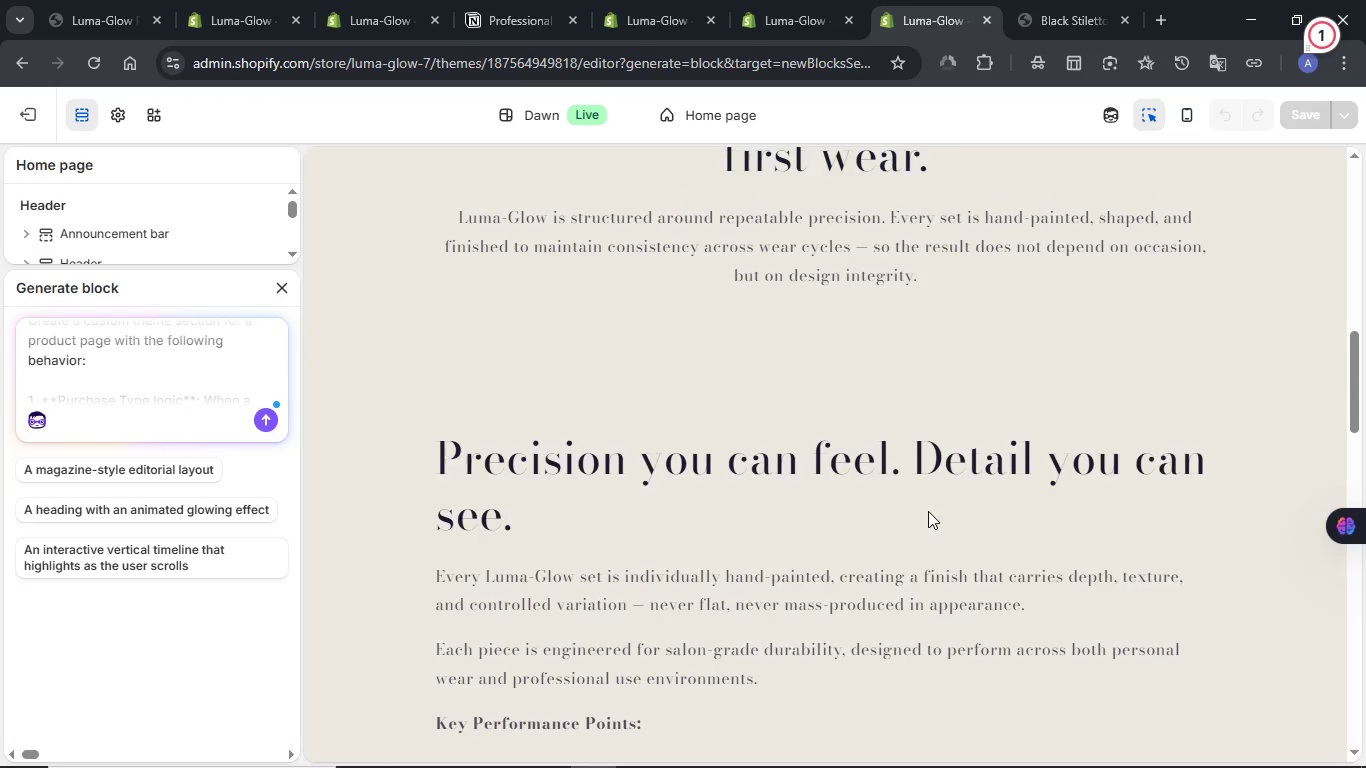 
left_click([262, 426])
 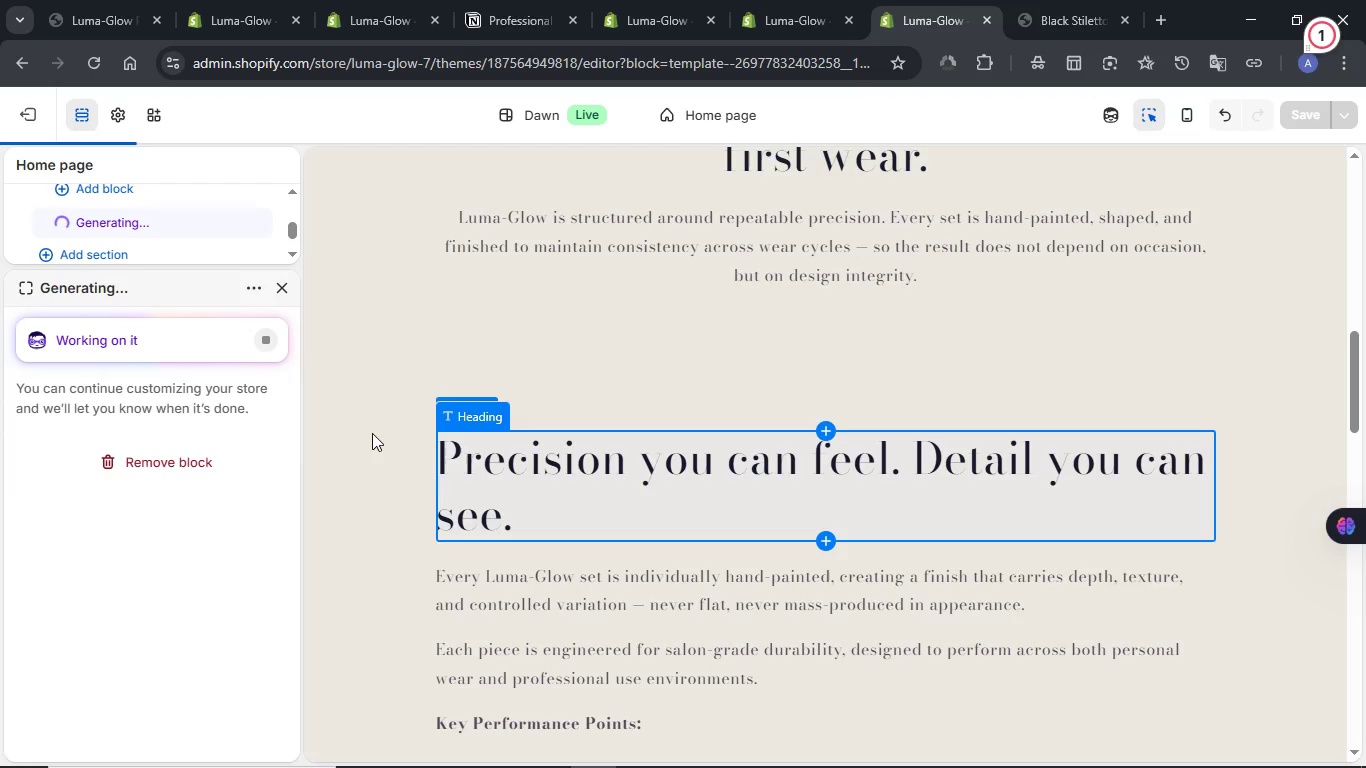 
wait(6.27)
 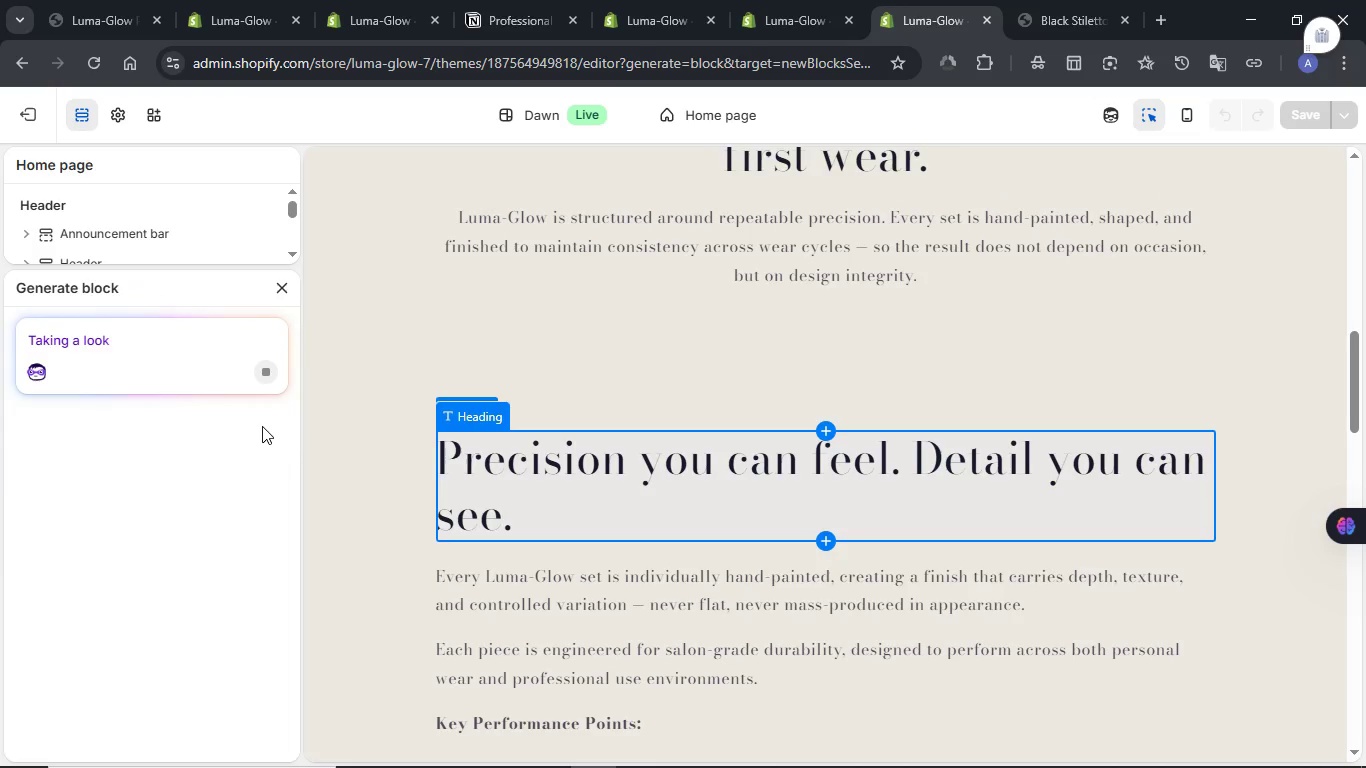 
mouse_move([208, 527])
 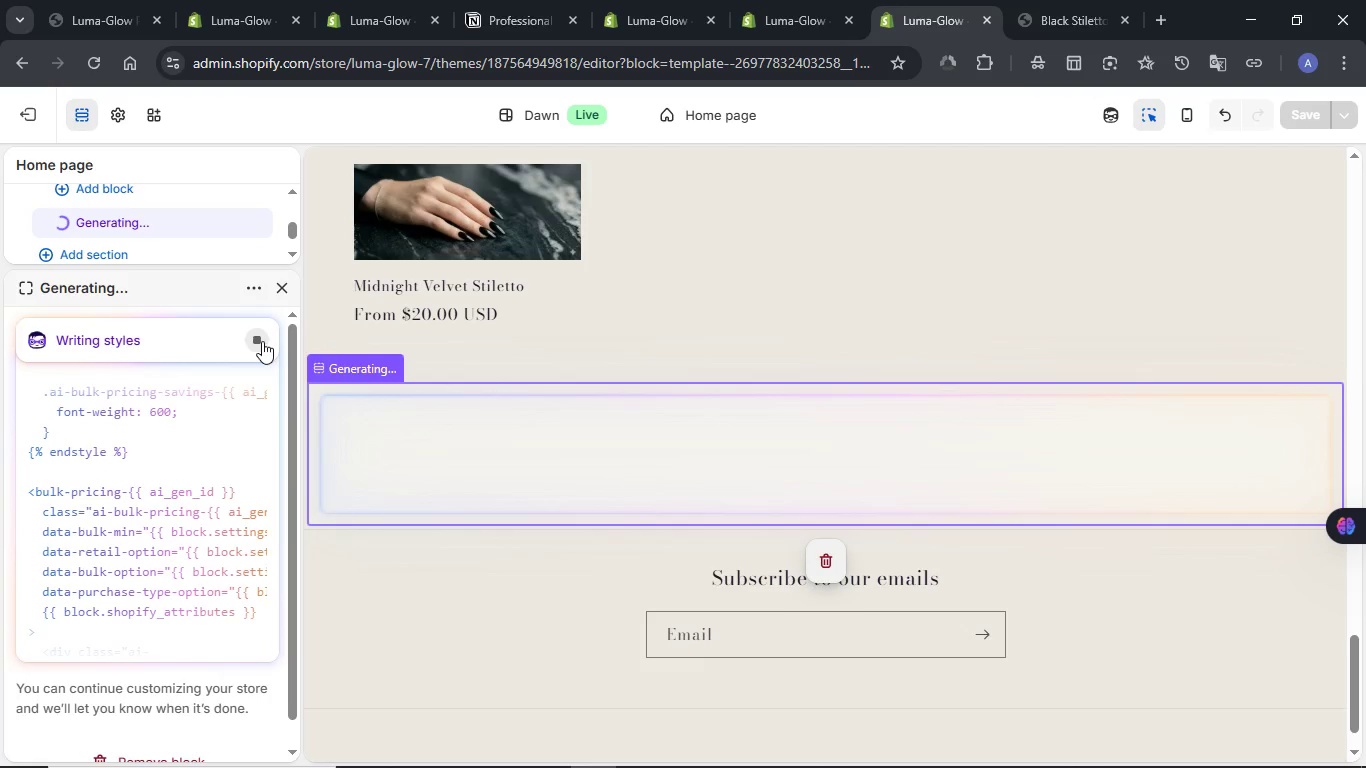 
wait(9.55)
 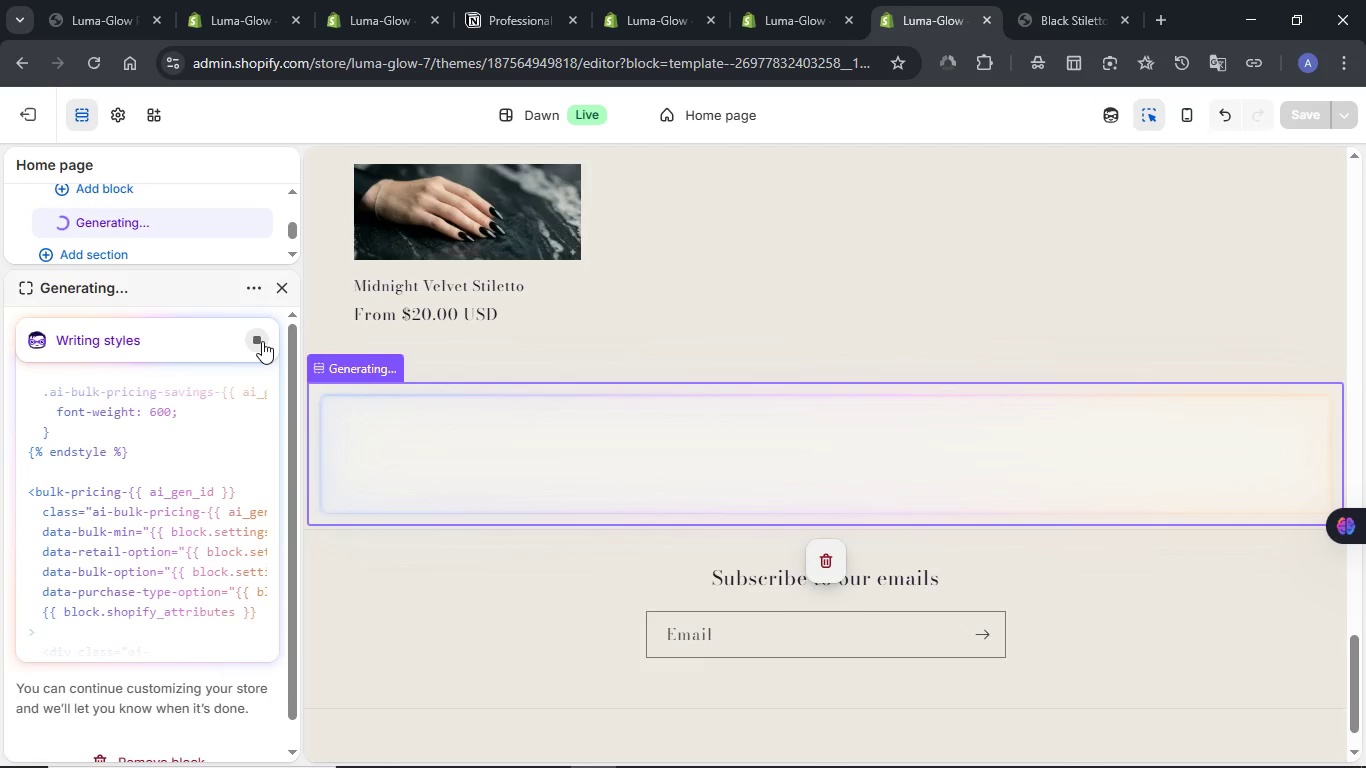 
left_click([641, 448])
 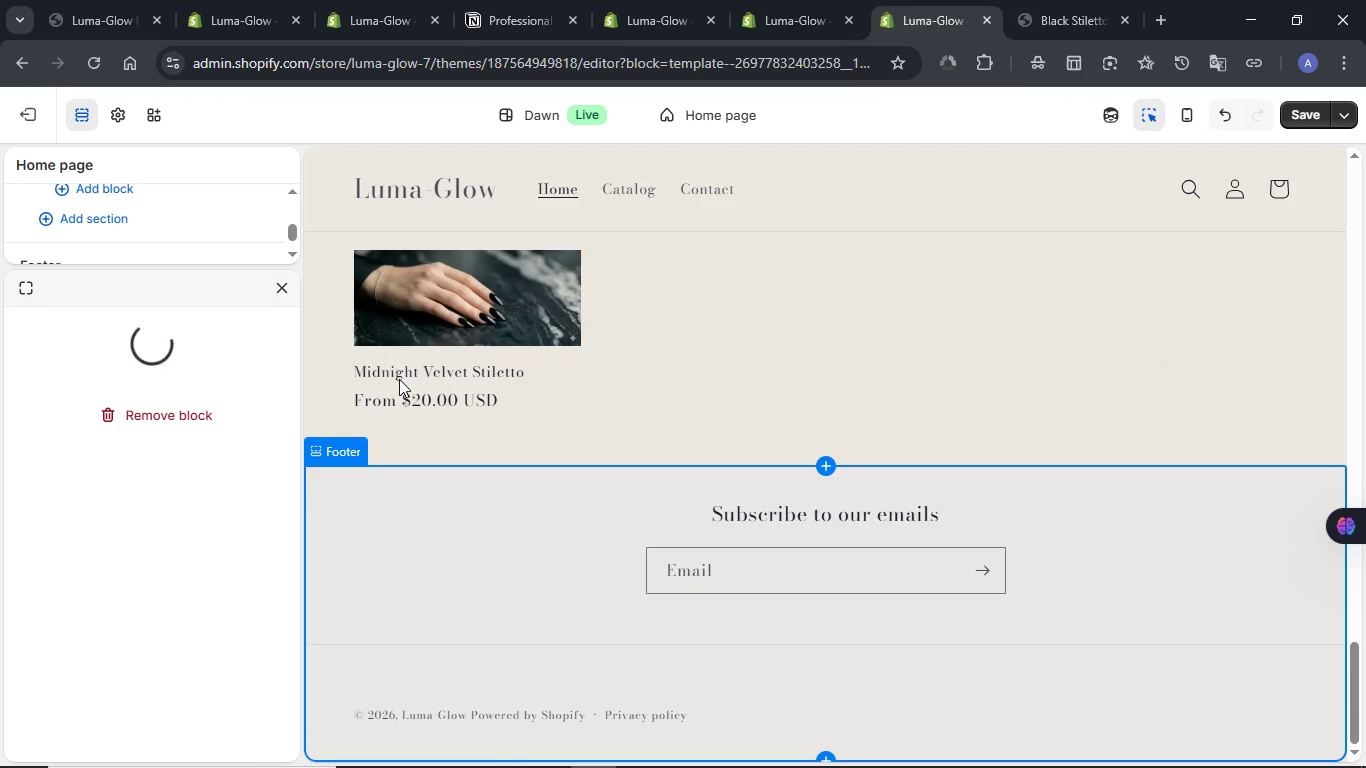 
wait(5.09)
 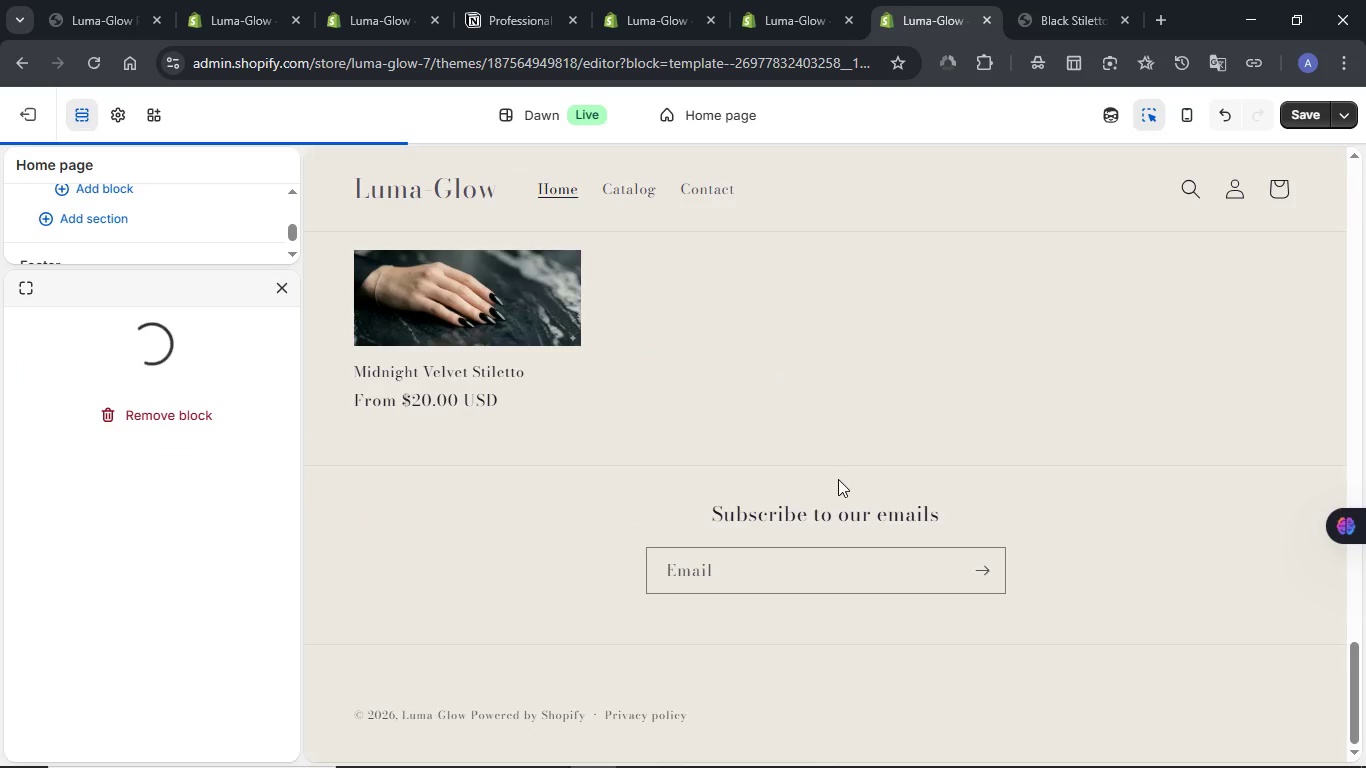 
left_click([276, 286])
 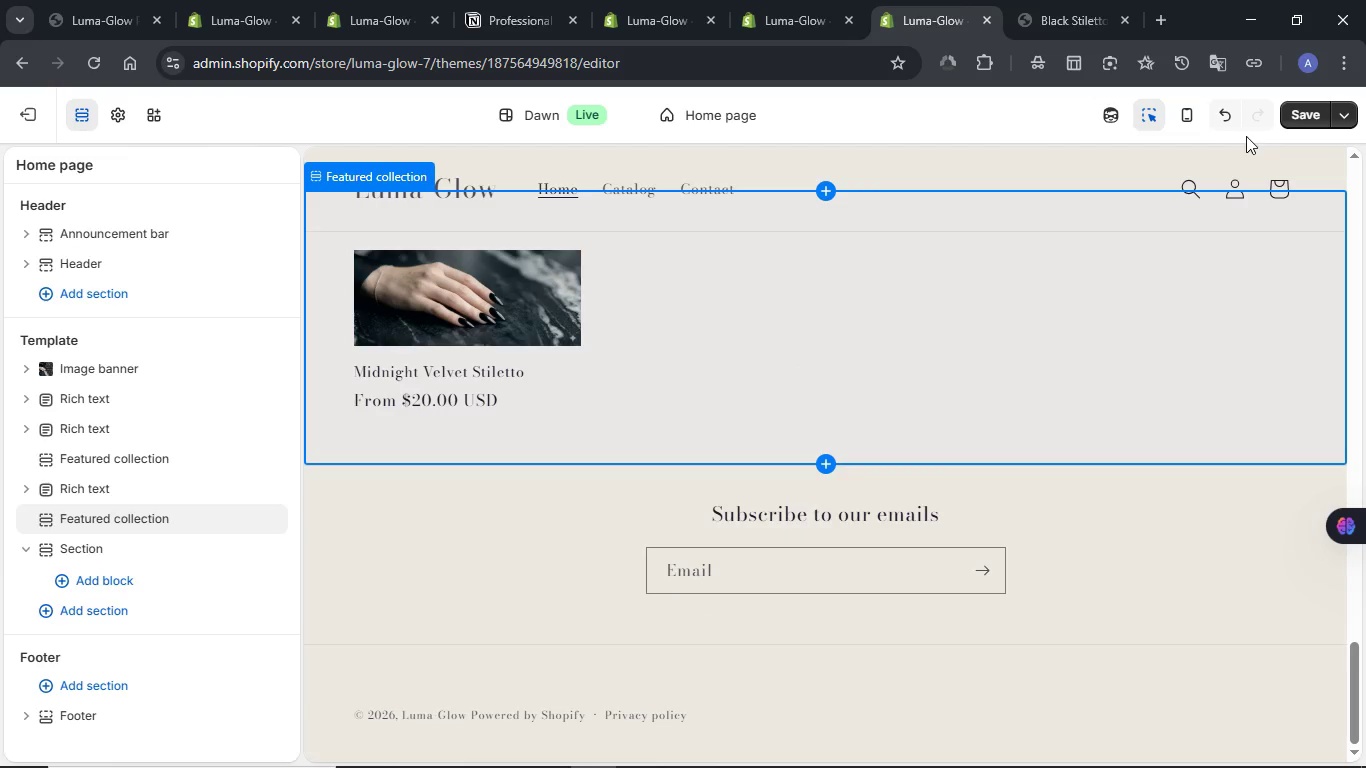 
left_click([1119, 120])
 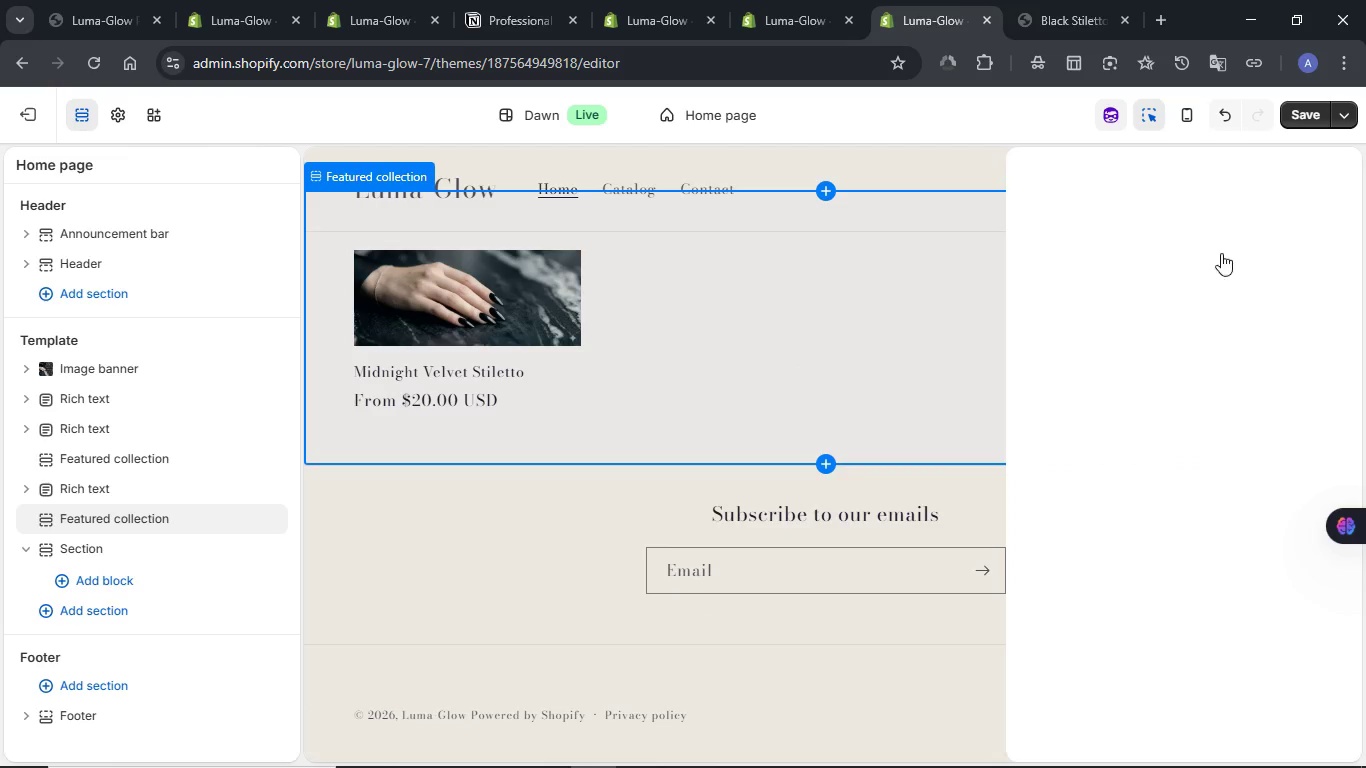 
mouse_move([1201, 425])
 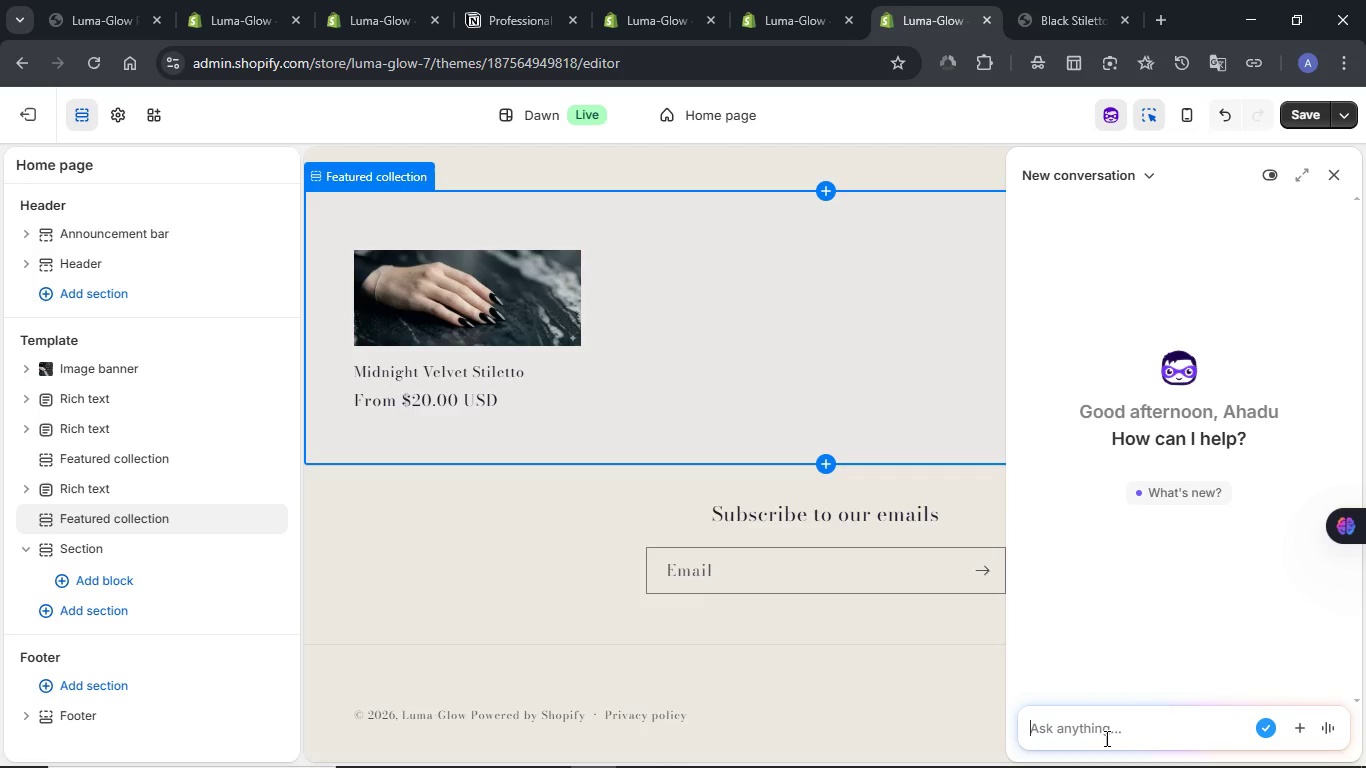 
key(Control+V)
 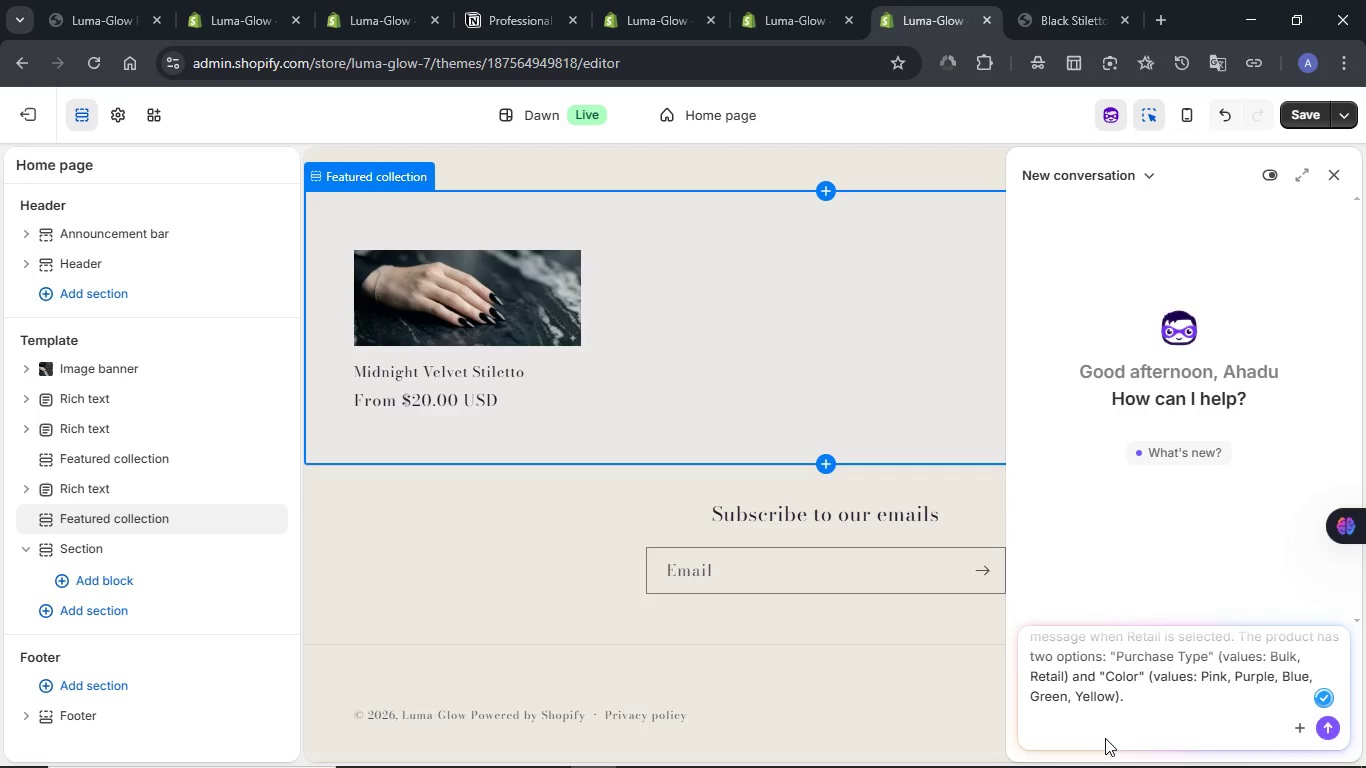 
key(NumpadEnter)
 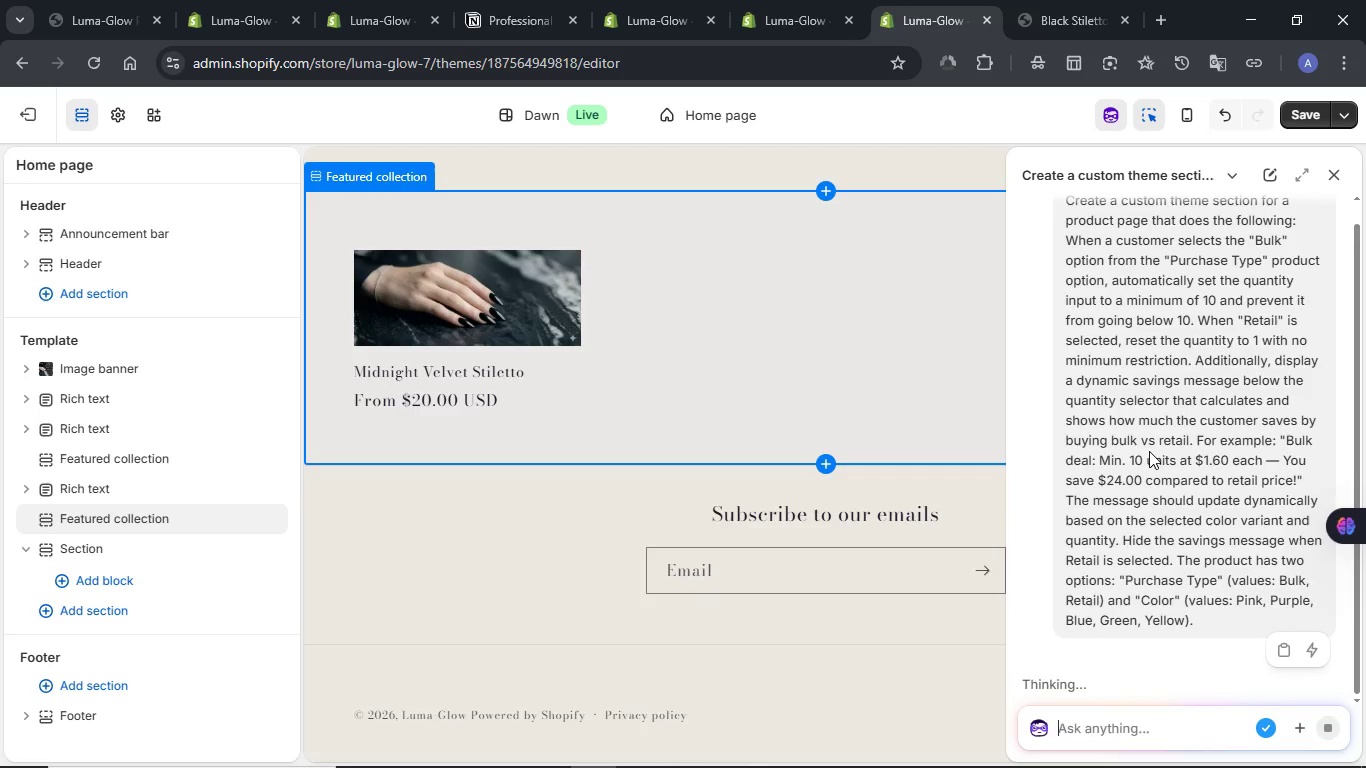 
wait(10.23)
 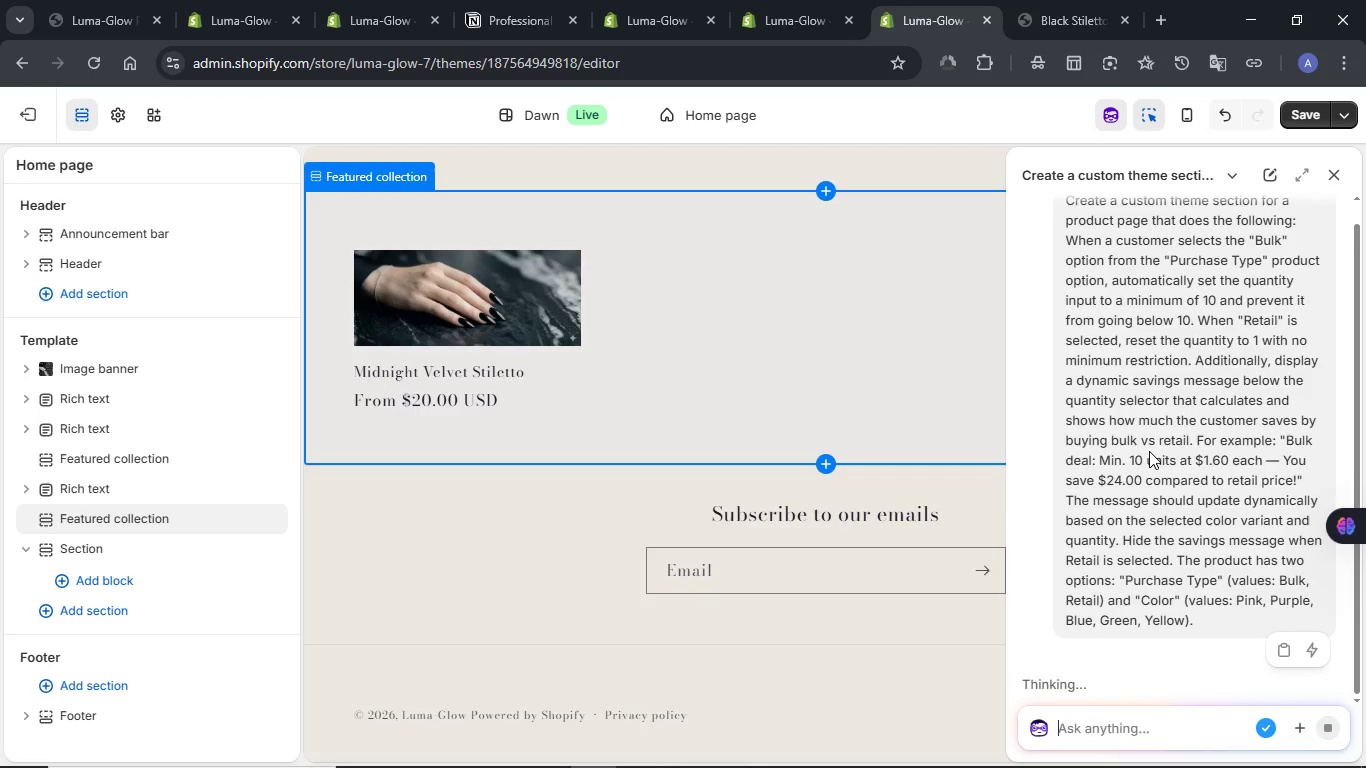 
left_click([1347, 124])
 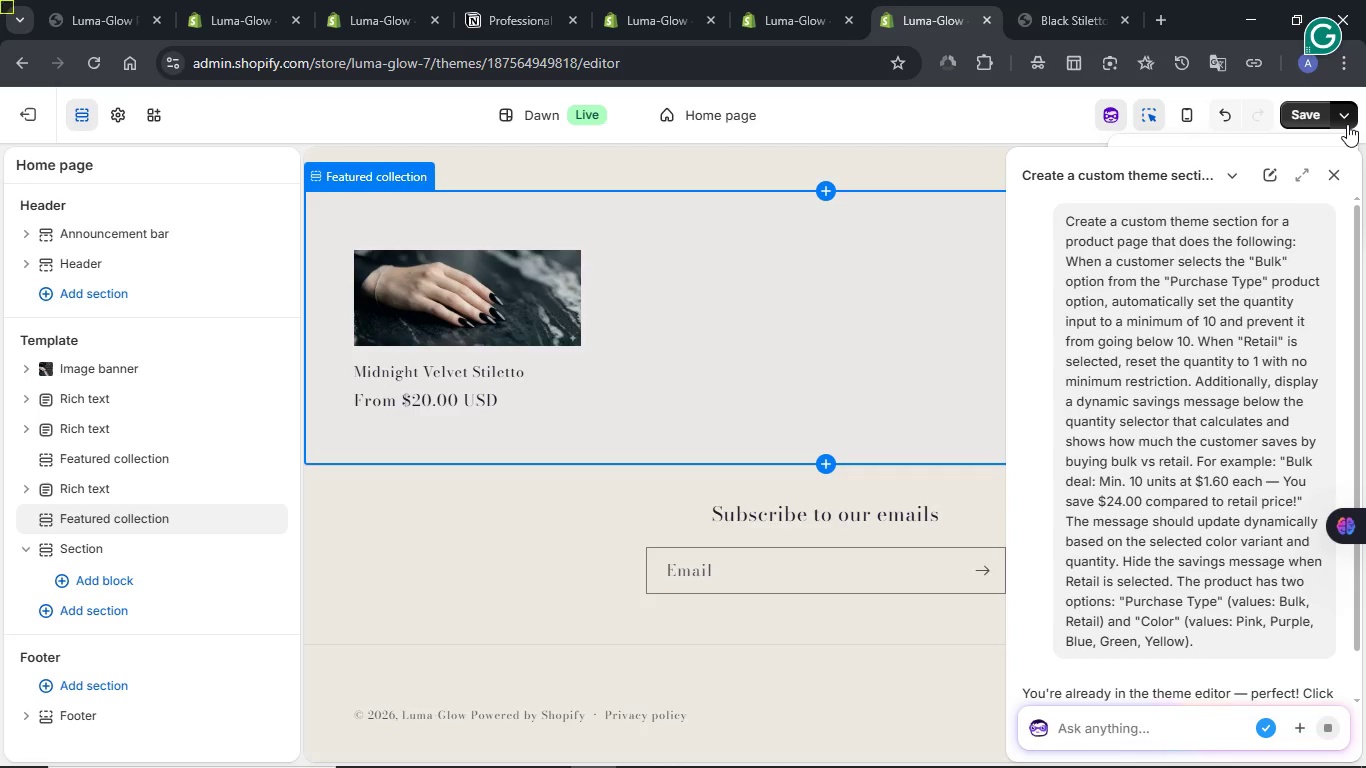 
left_click([1347, 115])
 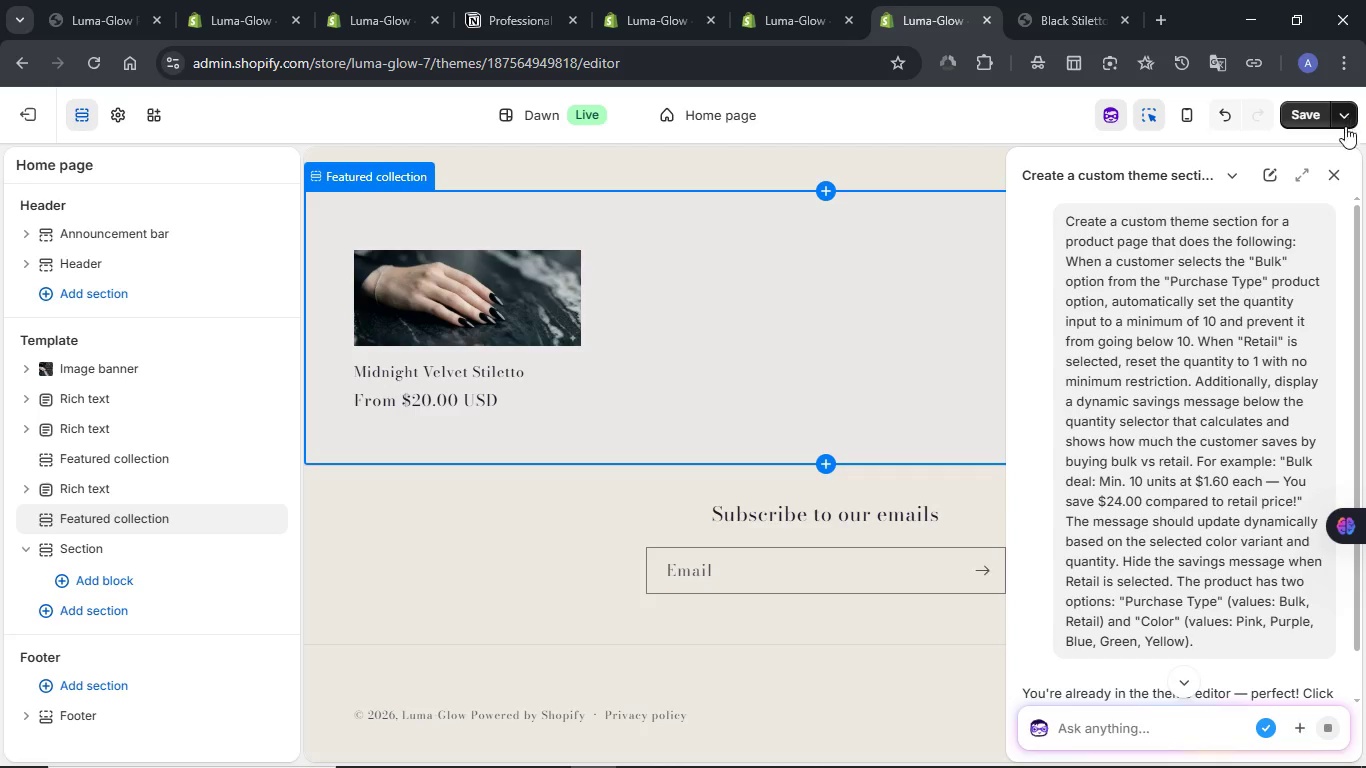 
scroll: coordinate [1202, 346], scroll_direction: down, amount: 6.0
 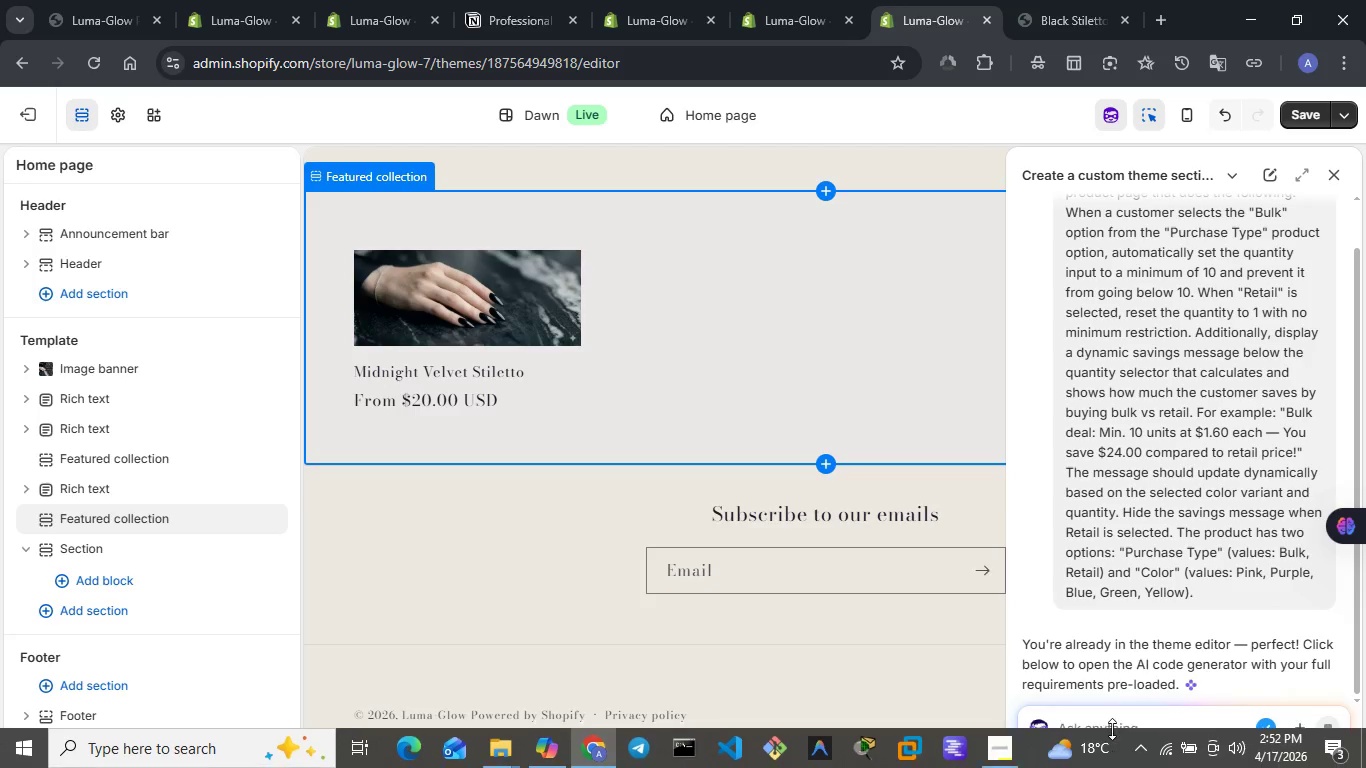 
mouse_move([1085, 632])
 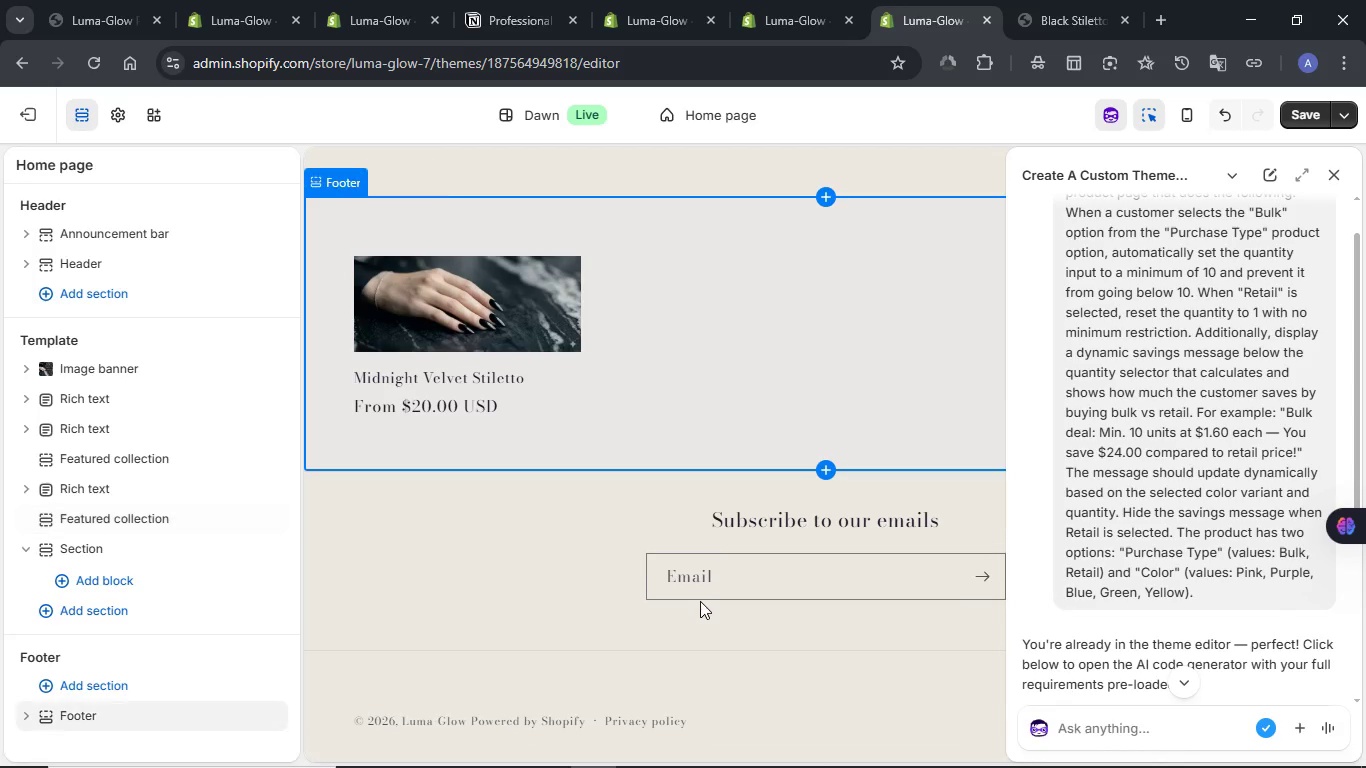 
scroll: coordinate [700, 601], scroll_direction: up, amount: 2.0
 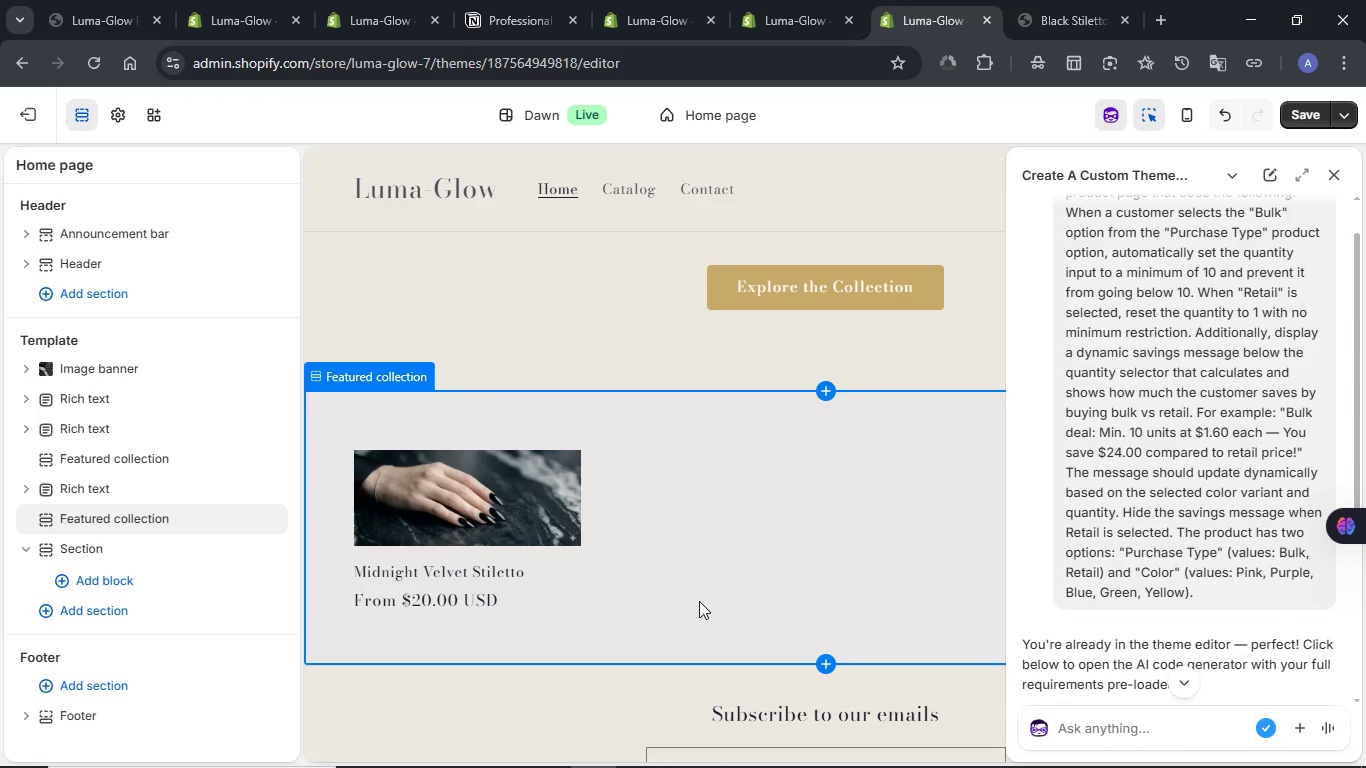 
scroll: coordinate [1109, 563], scroll_direction: down, amount: 14.0
 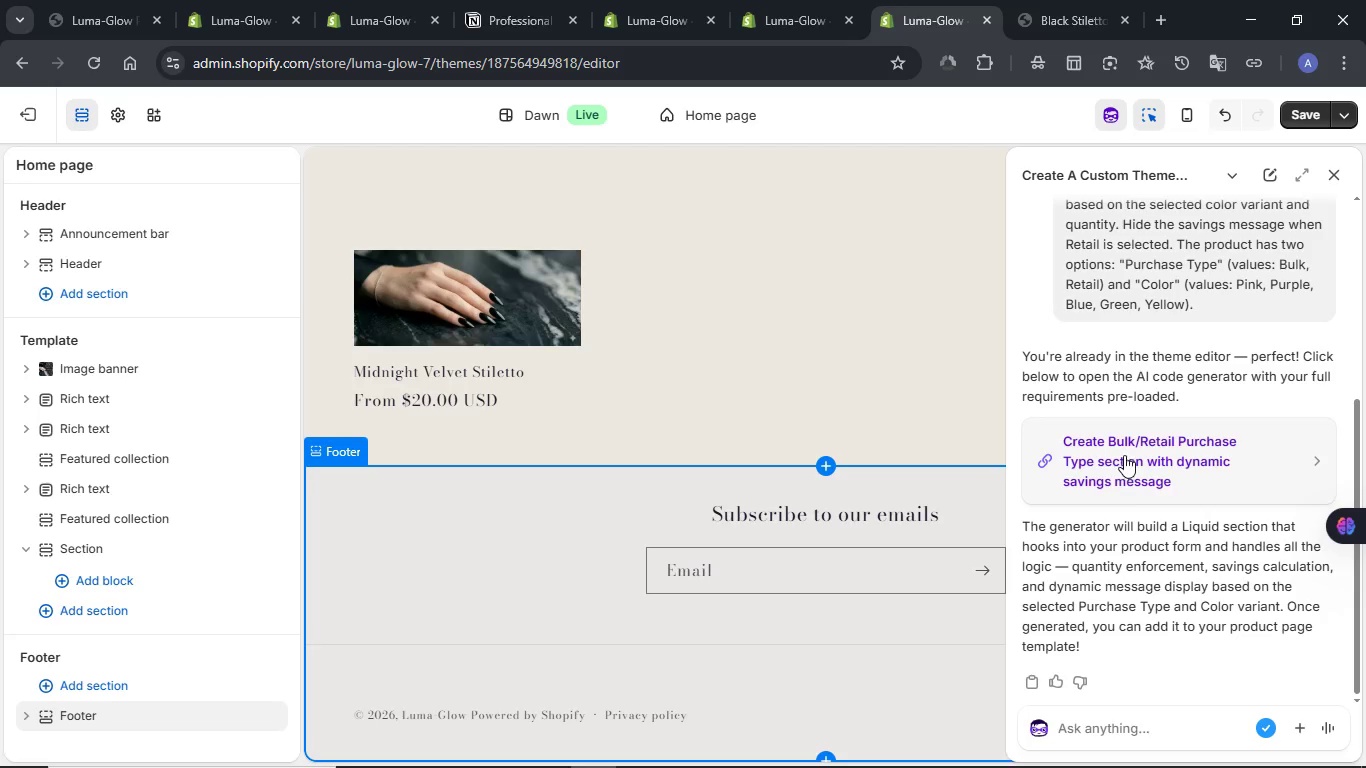 
left_click([1076, 723])
 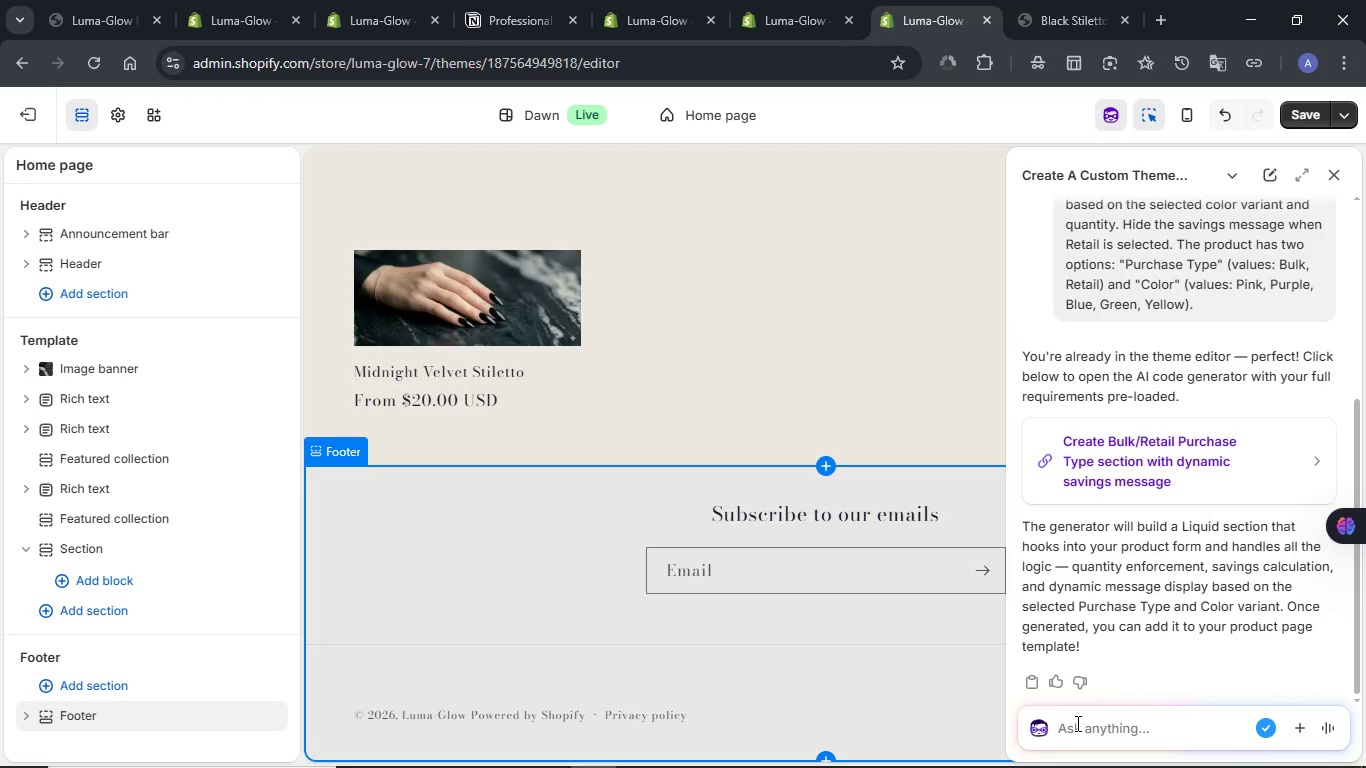 
type(But the last time it tried to doe)
key(Backspace)
type( it onthe product page instead of the )
 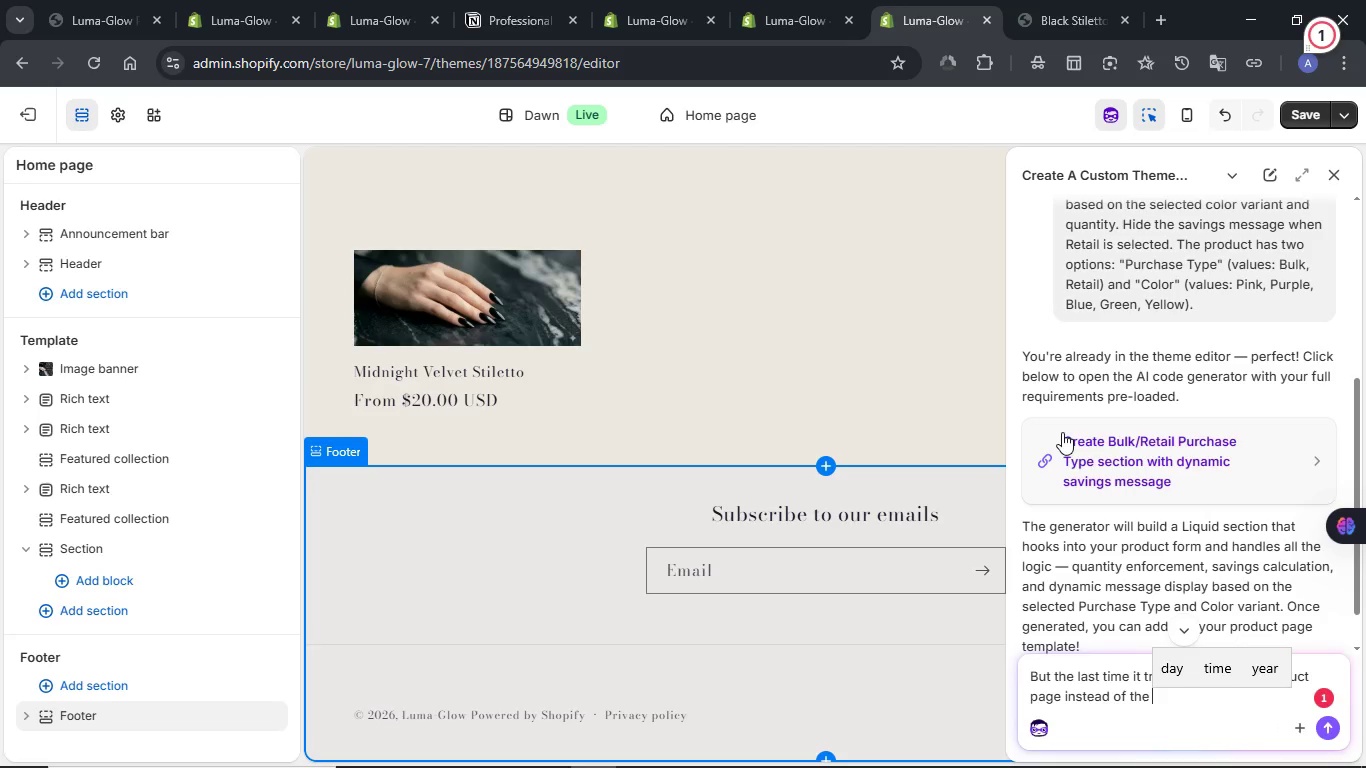 
wait(5.09)
 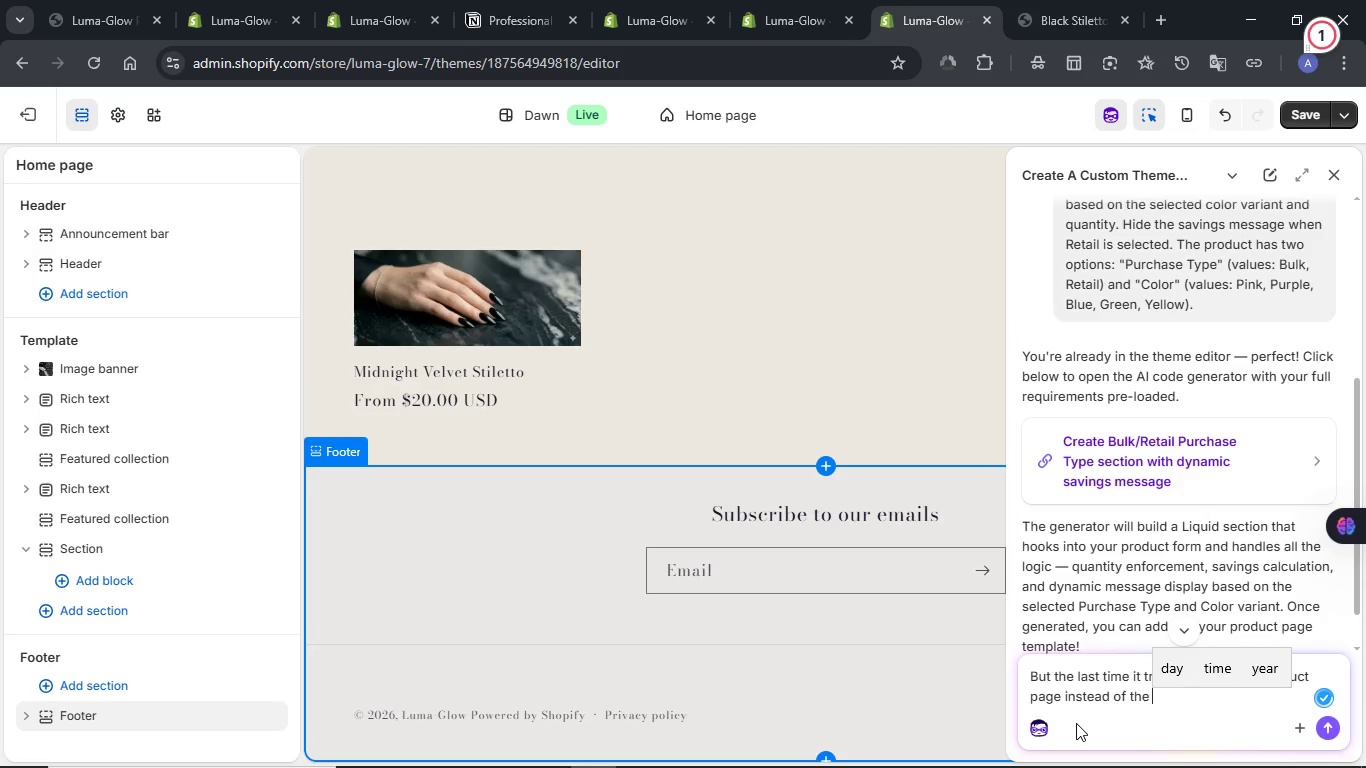 
left_click([1185, 707])
 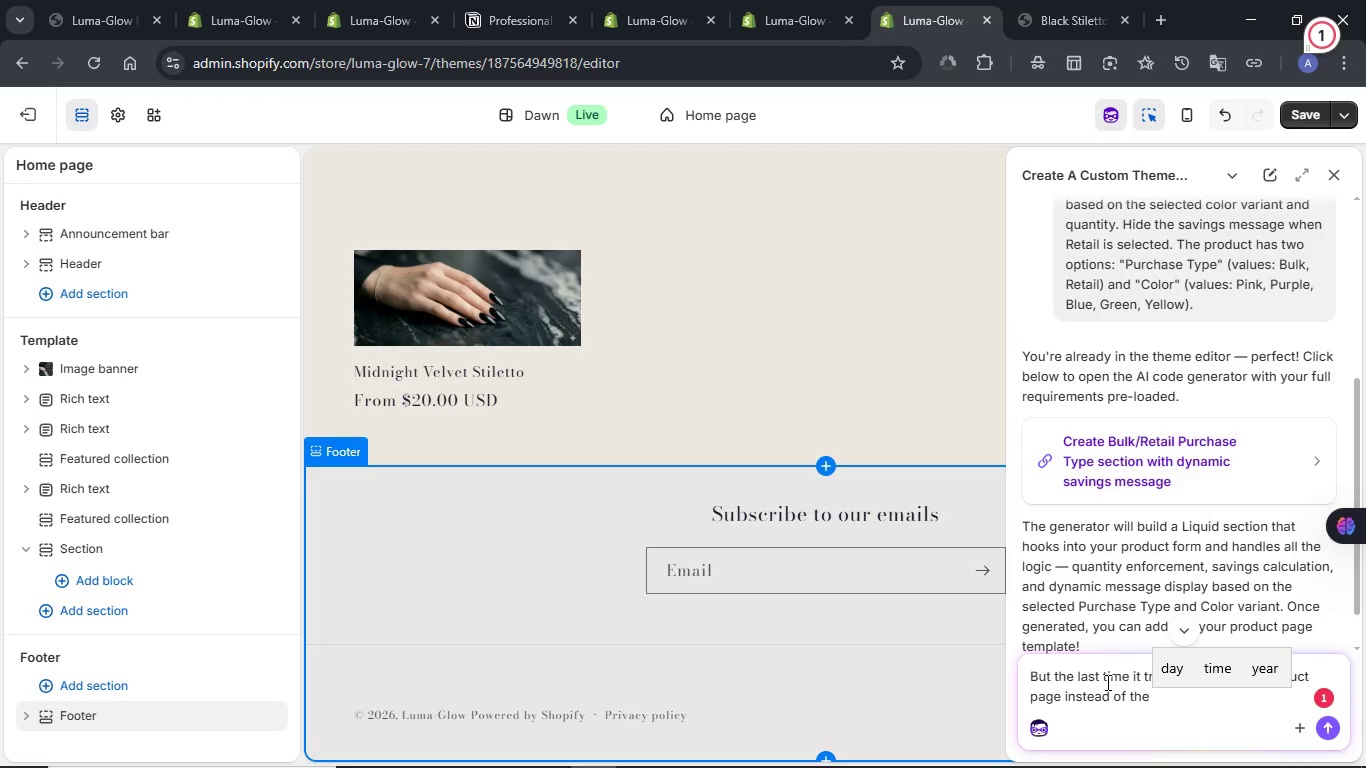 
left_click([1106, 682])
 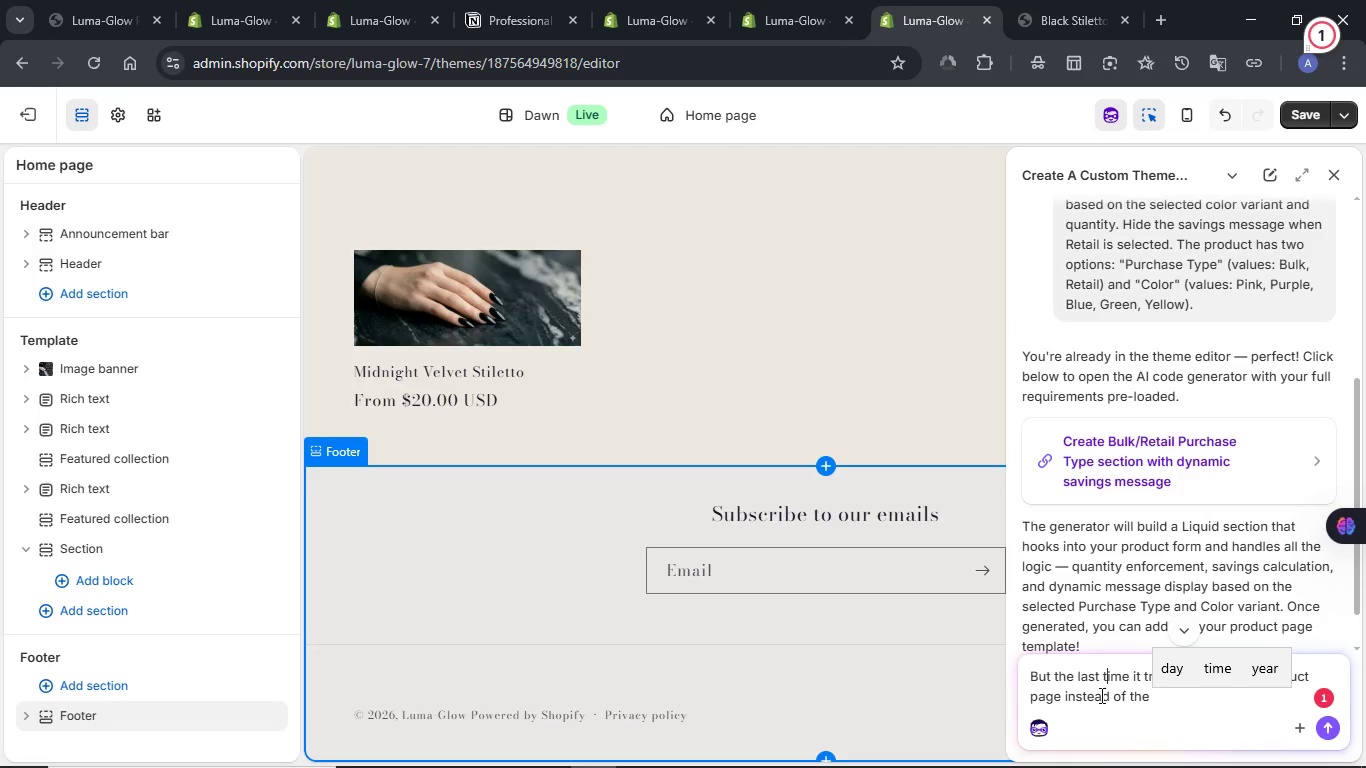 
scroll: coordinate [1100, 695], scroll_direction: up, amount: 1.0
 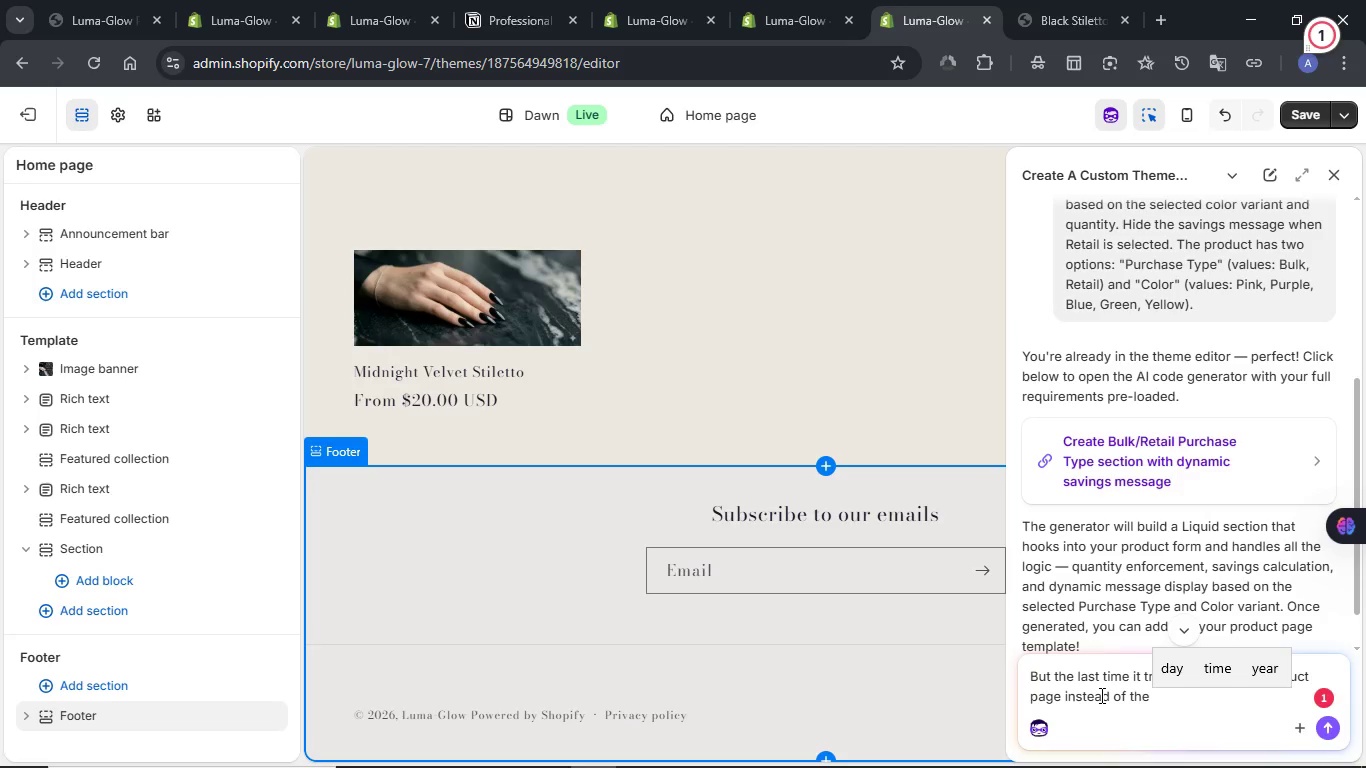 
scroll: coordinate [1100, 695], scroll_direction: down, amount: 1.0
 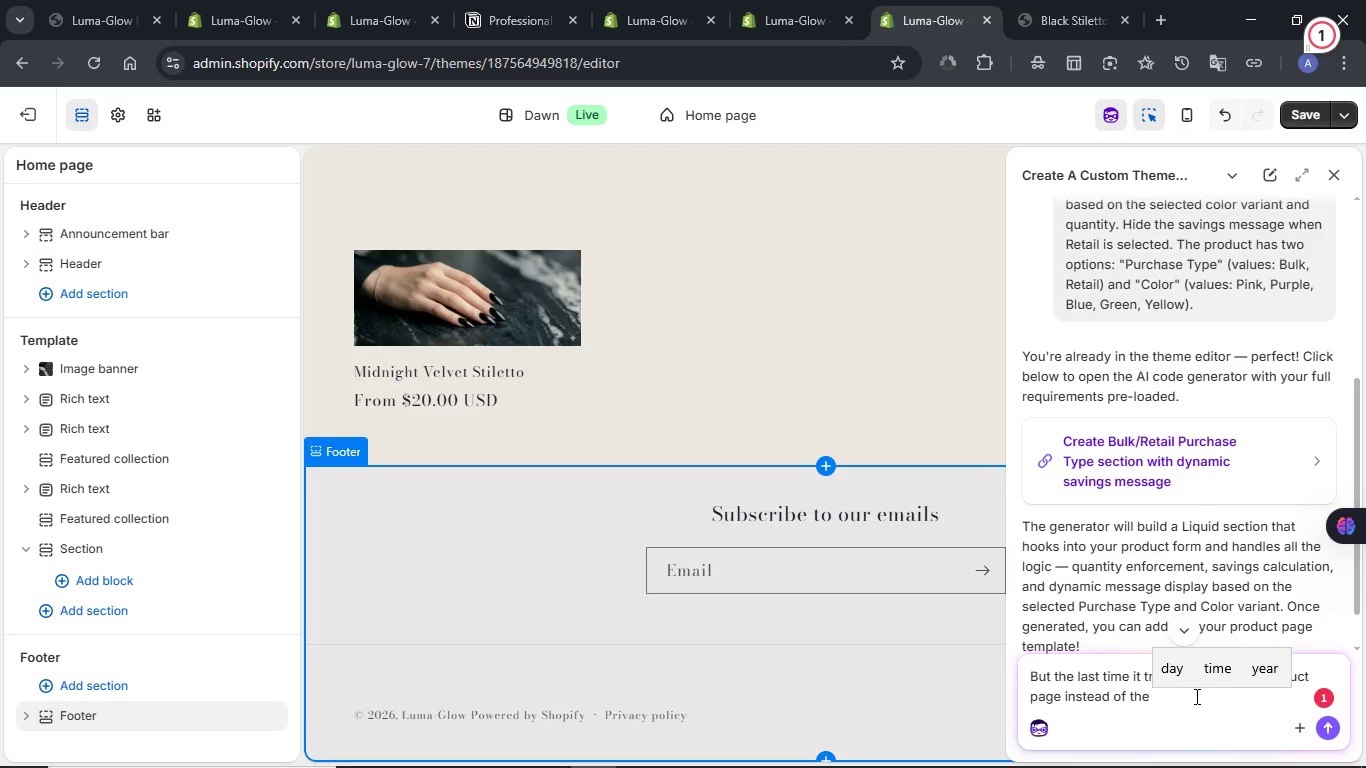 
left_click([1175, 670])
 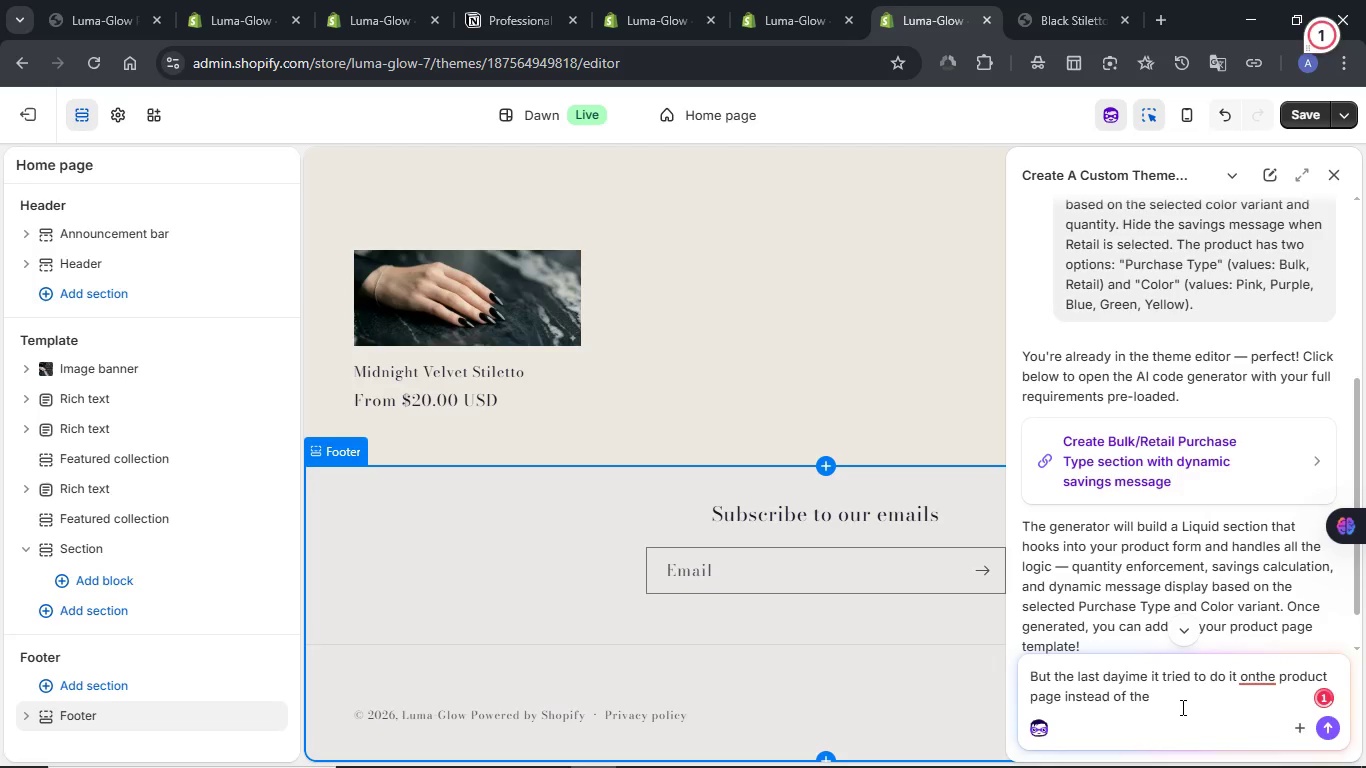 
key(Control+Z)
 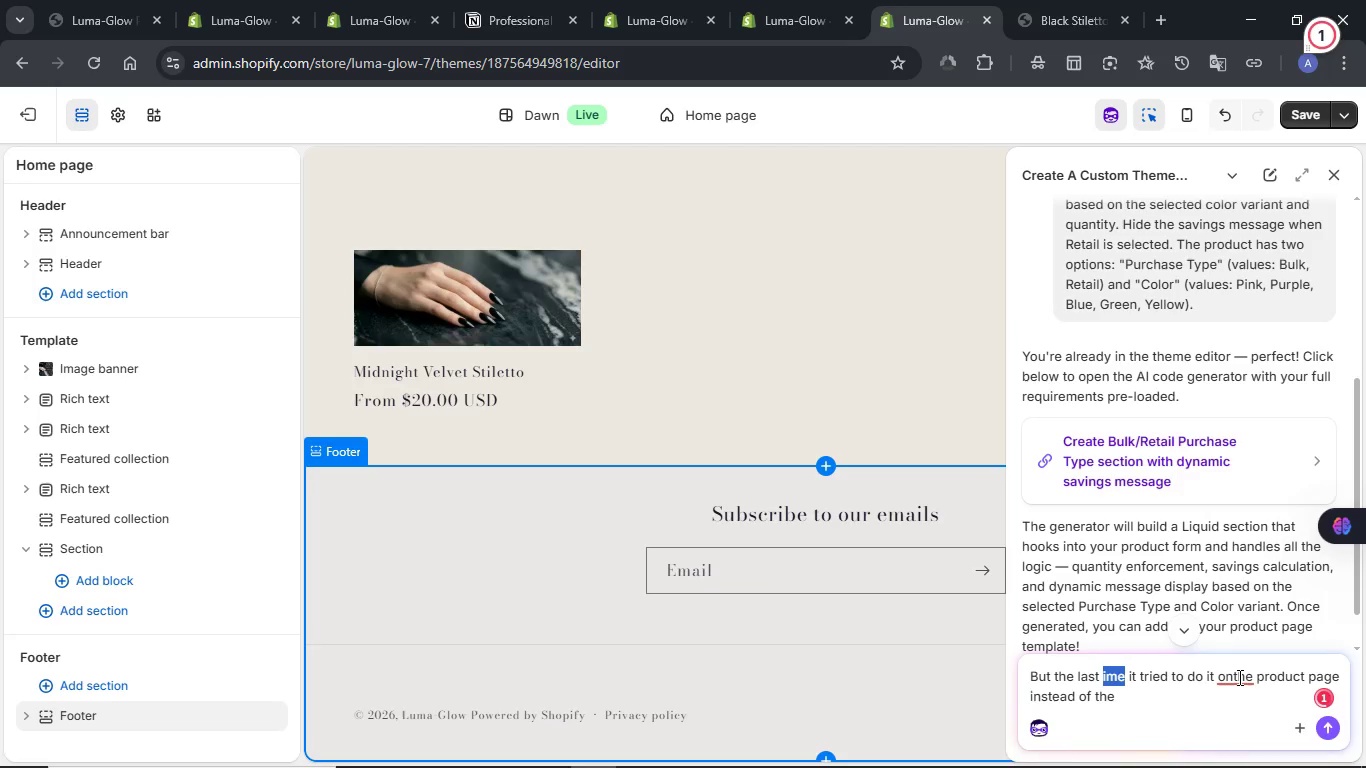 
left_click([1238, 677])
 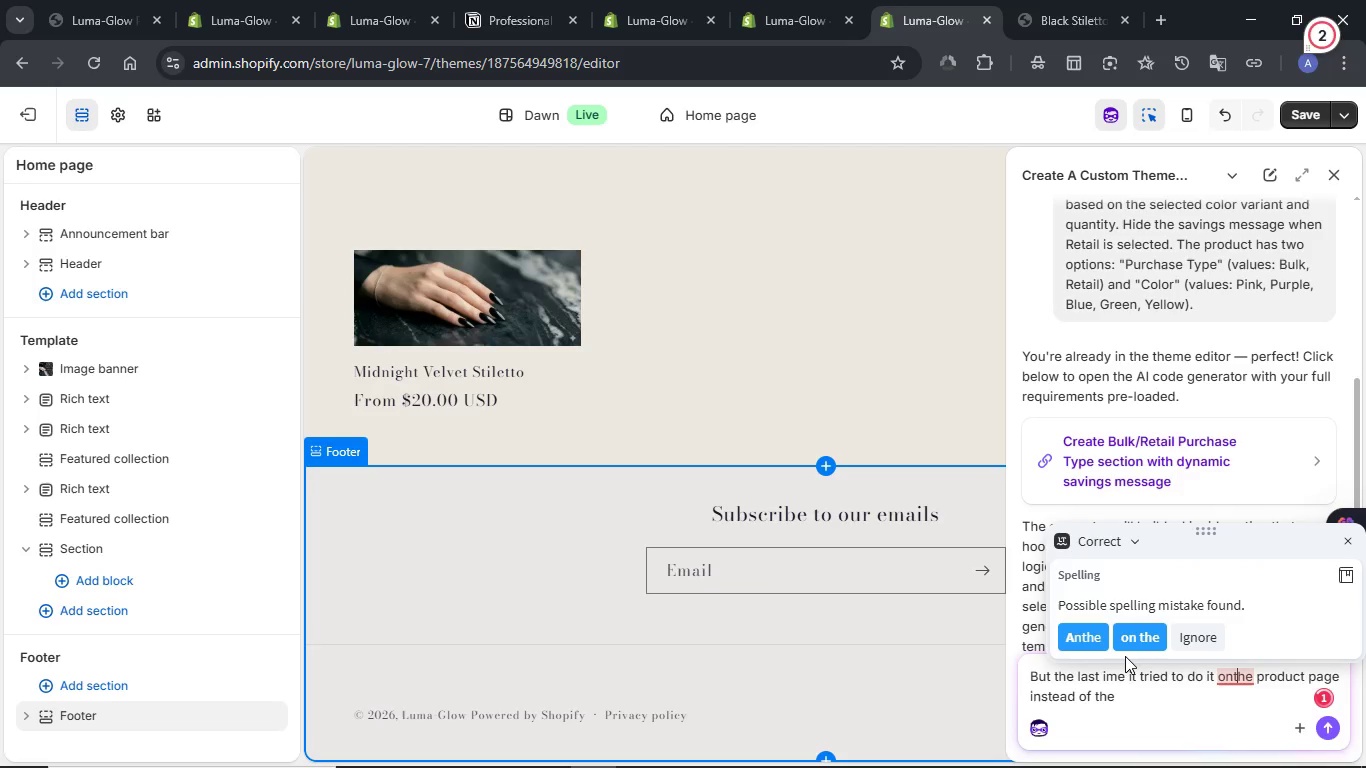 
left_click([1142, 638])
 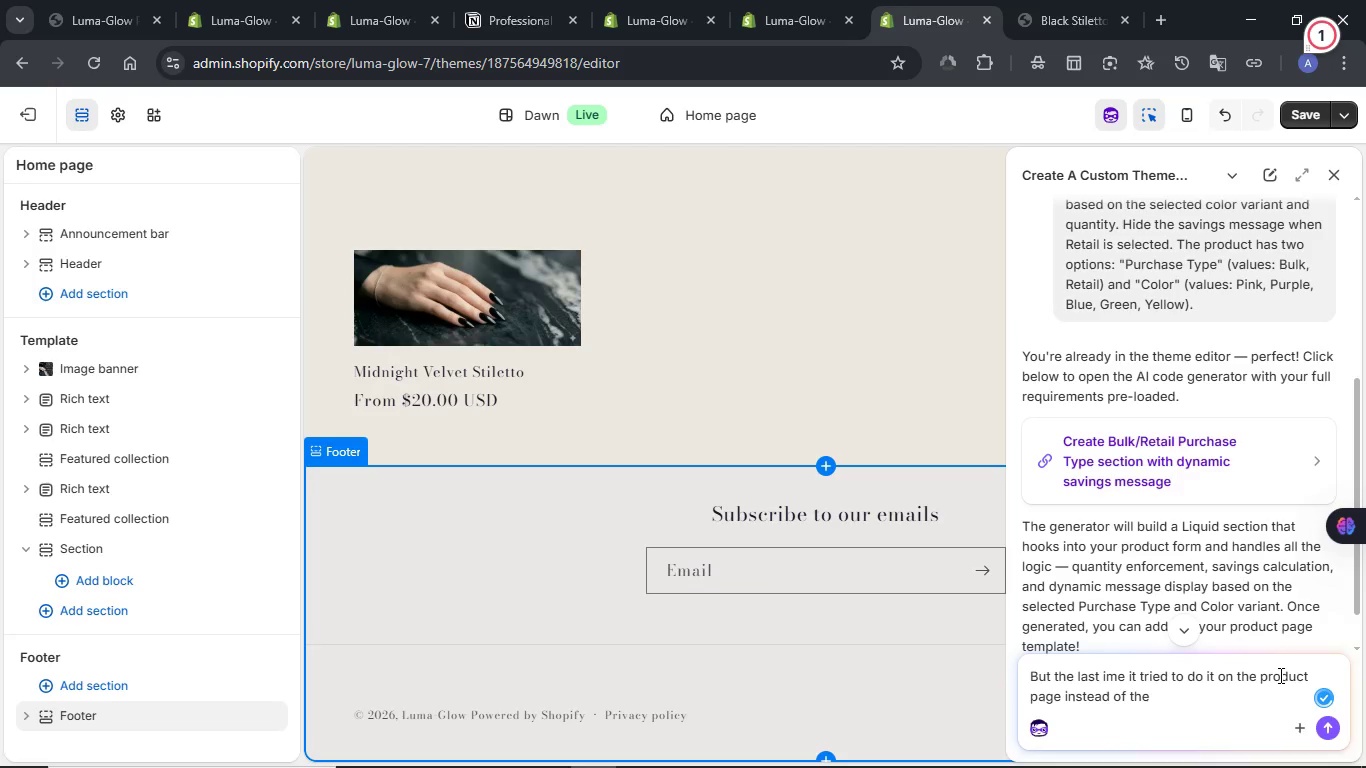 
double_click([1279, 675])
 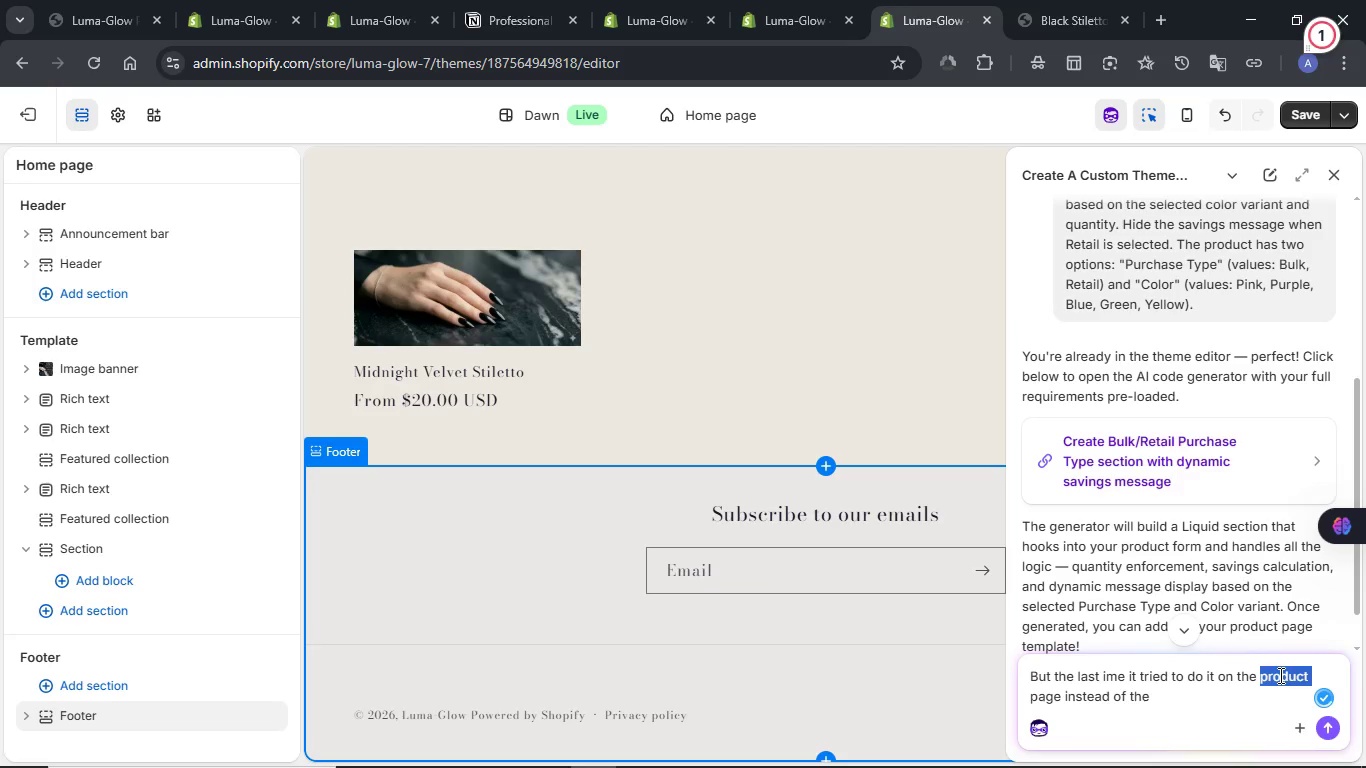 
type(landing)
 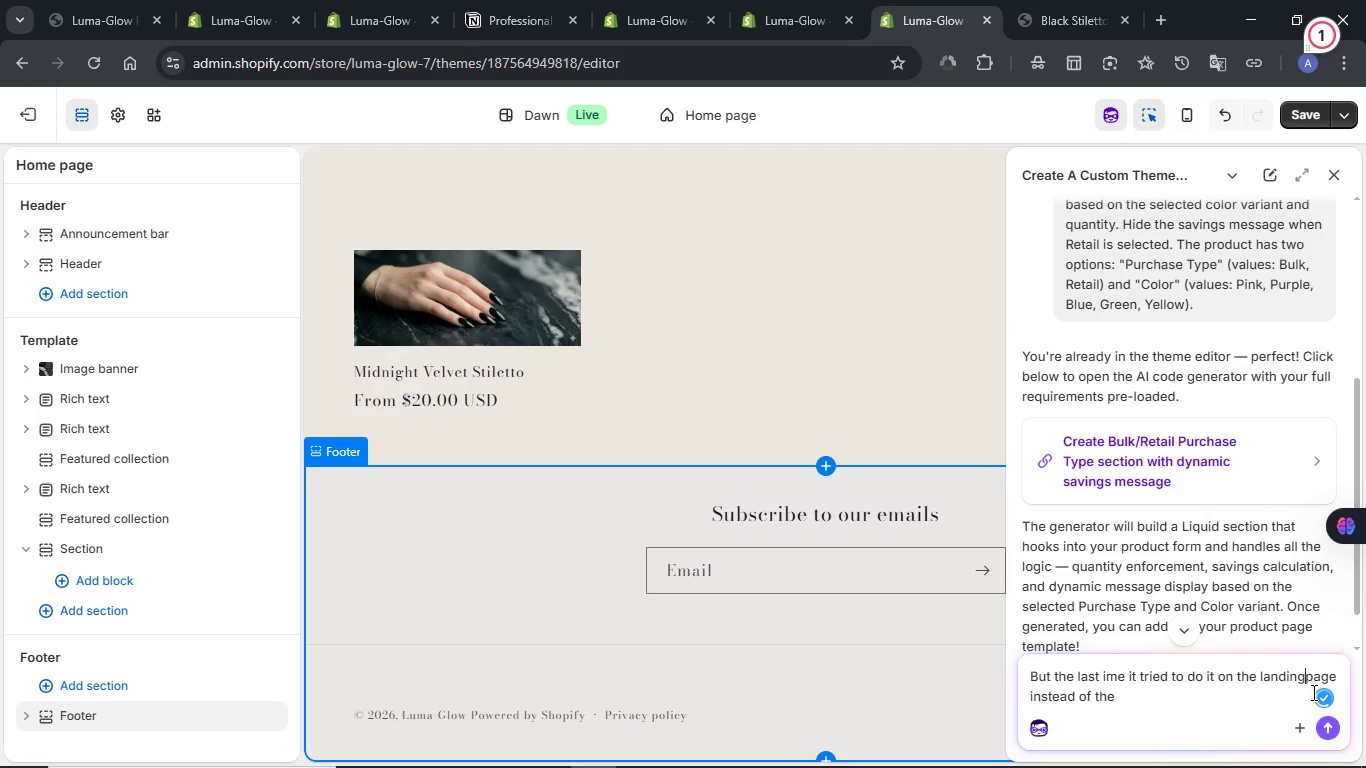 
key(Space)
 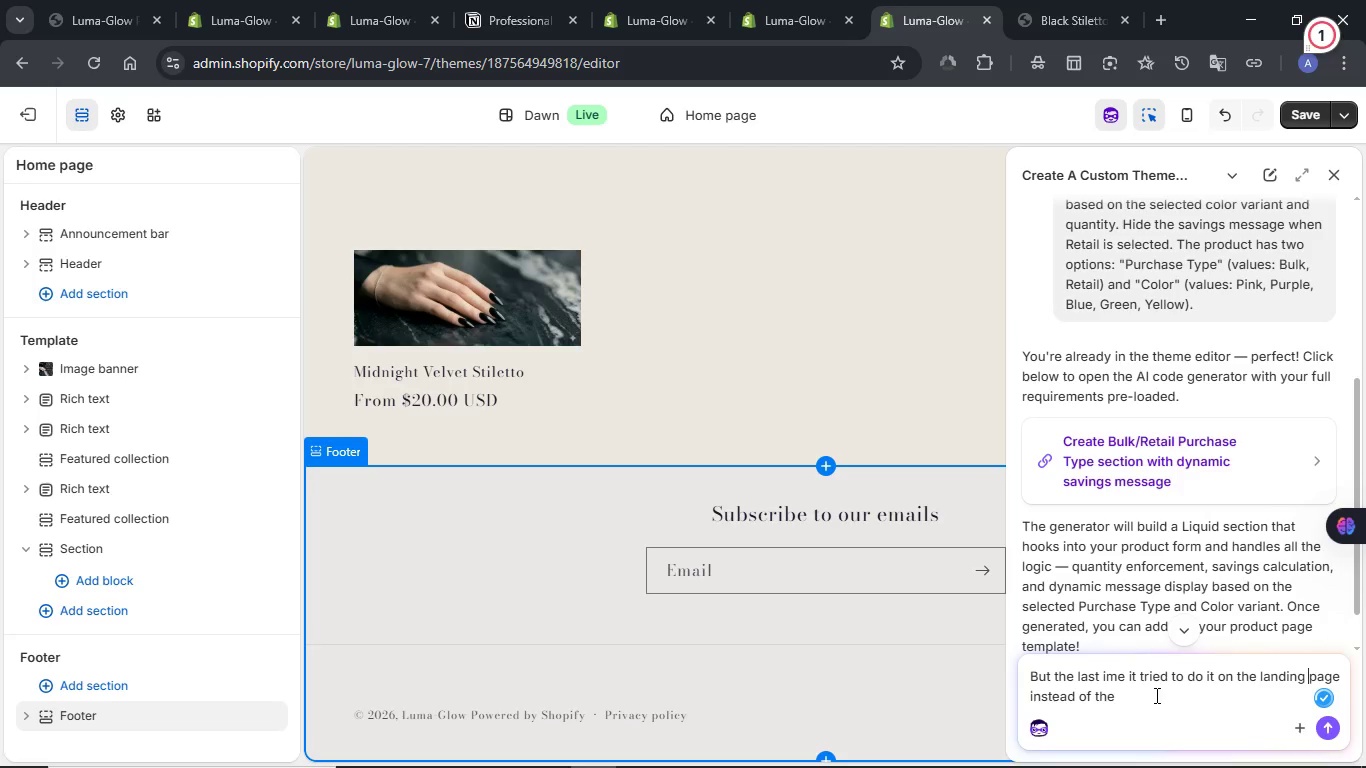 
left_click([1155, 695])
 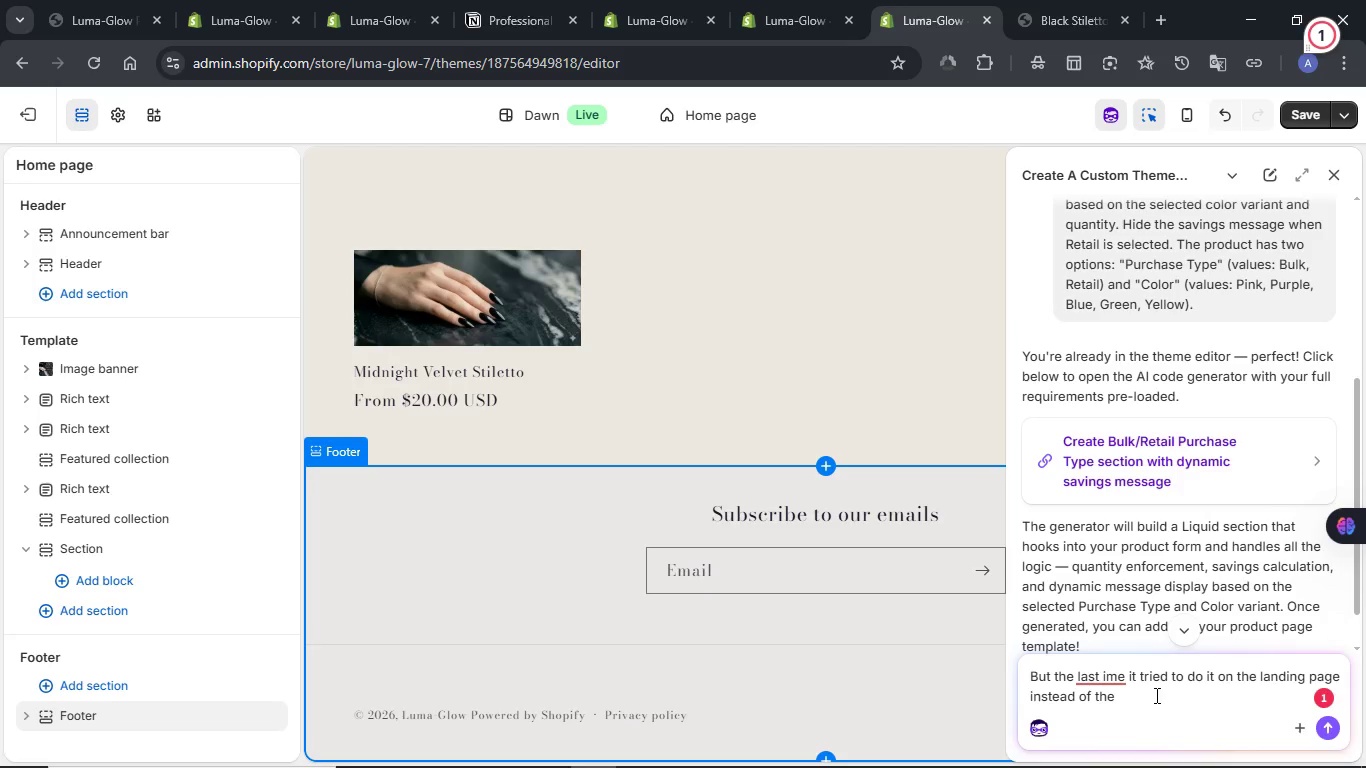 
type(proi)
key(Backspace)
key(Backspace)
type(oduct page)
key(NumpadEnter)
 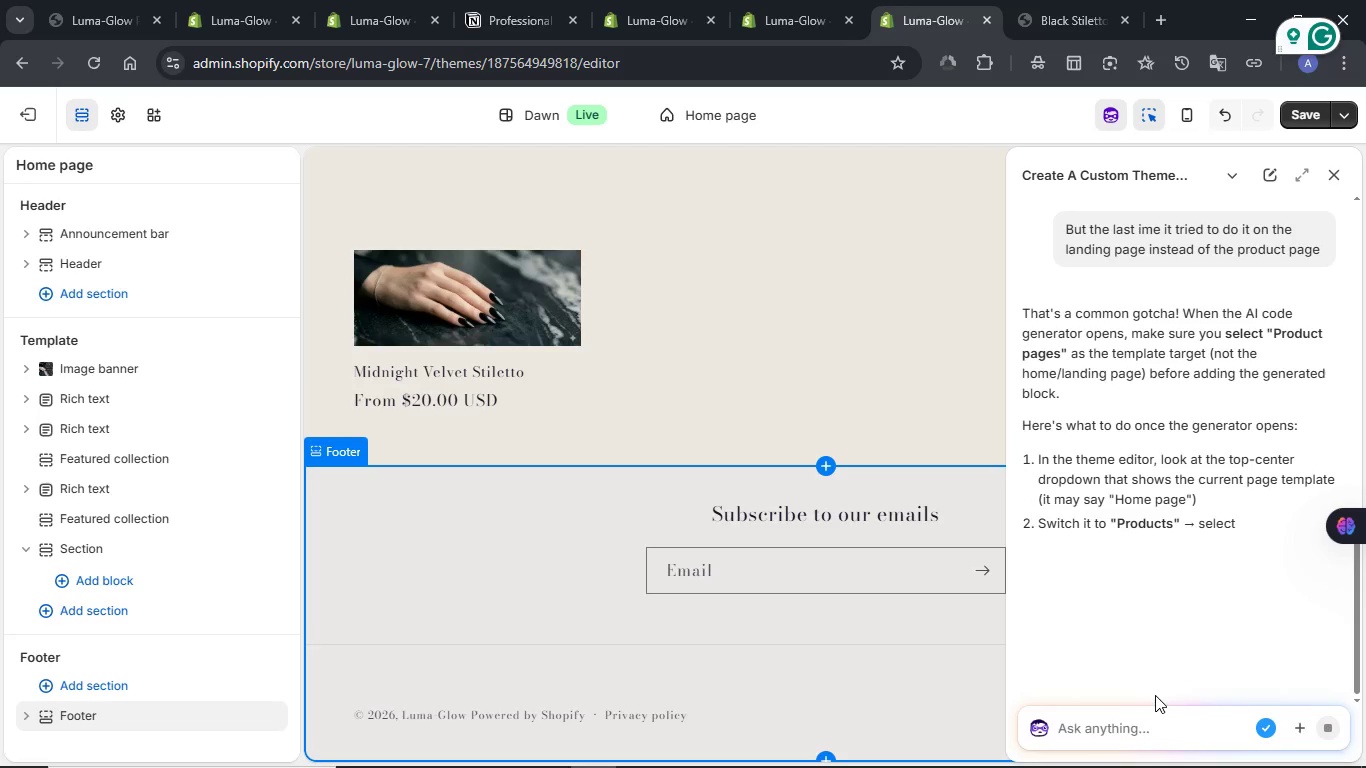 
wait(7.5)
 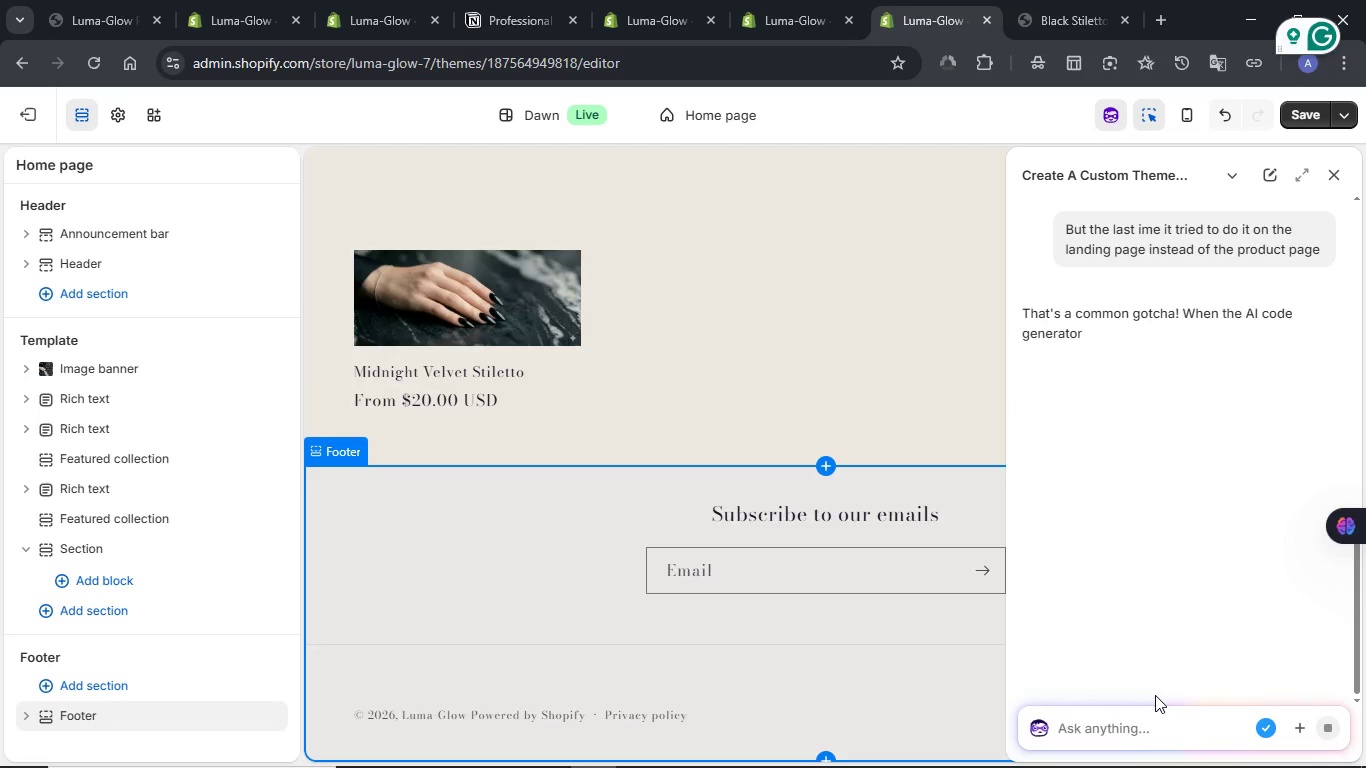 
scroll: coordinate [1158, 557], scroll_direction: down, amount: 4.0
 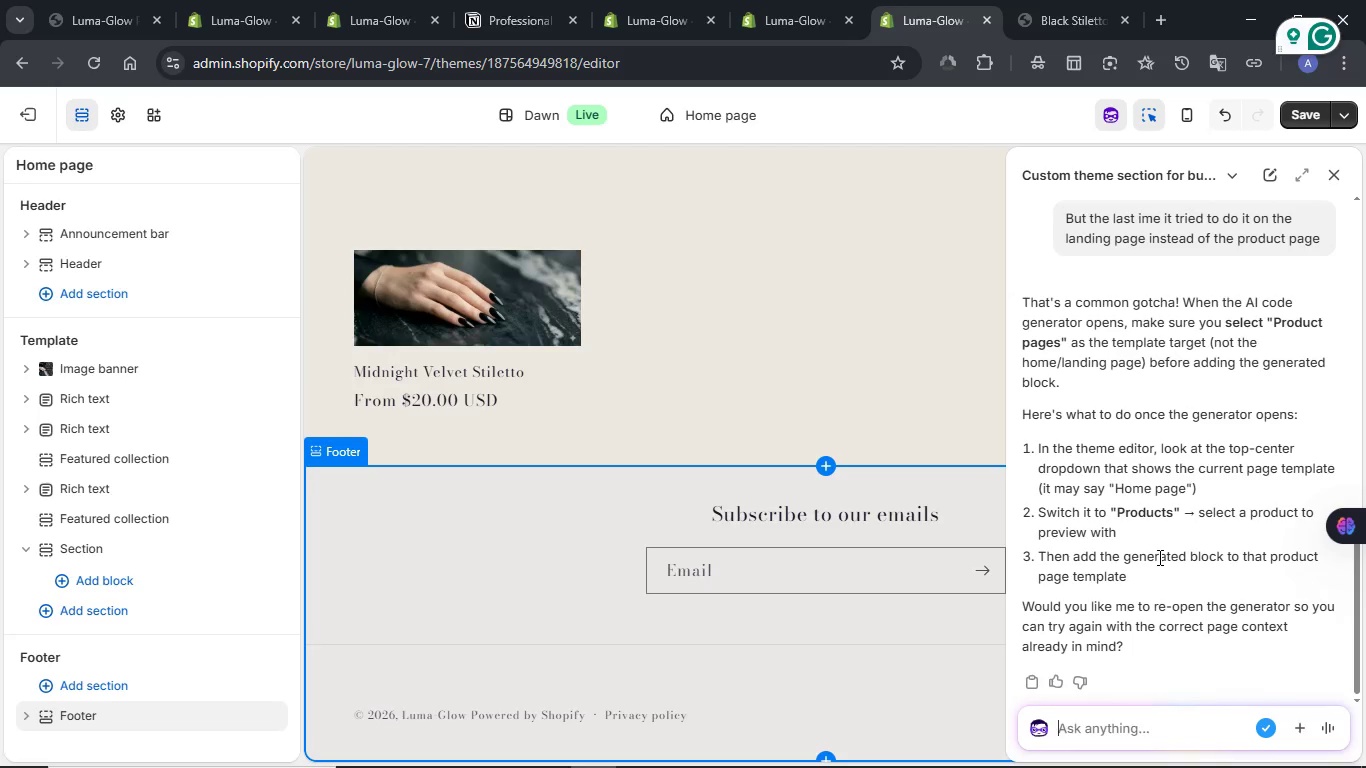 
type(yes please)
key(NumpadEnter)
 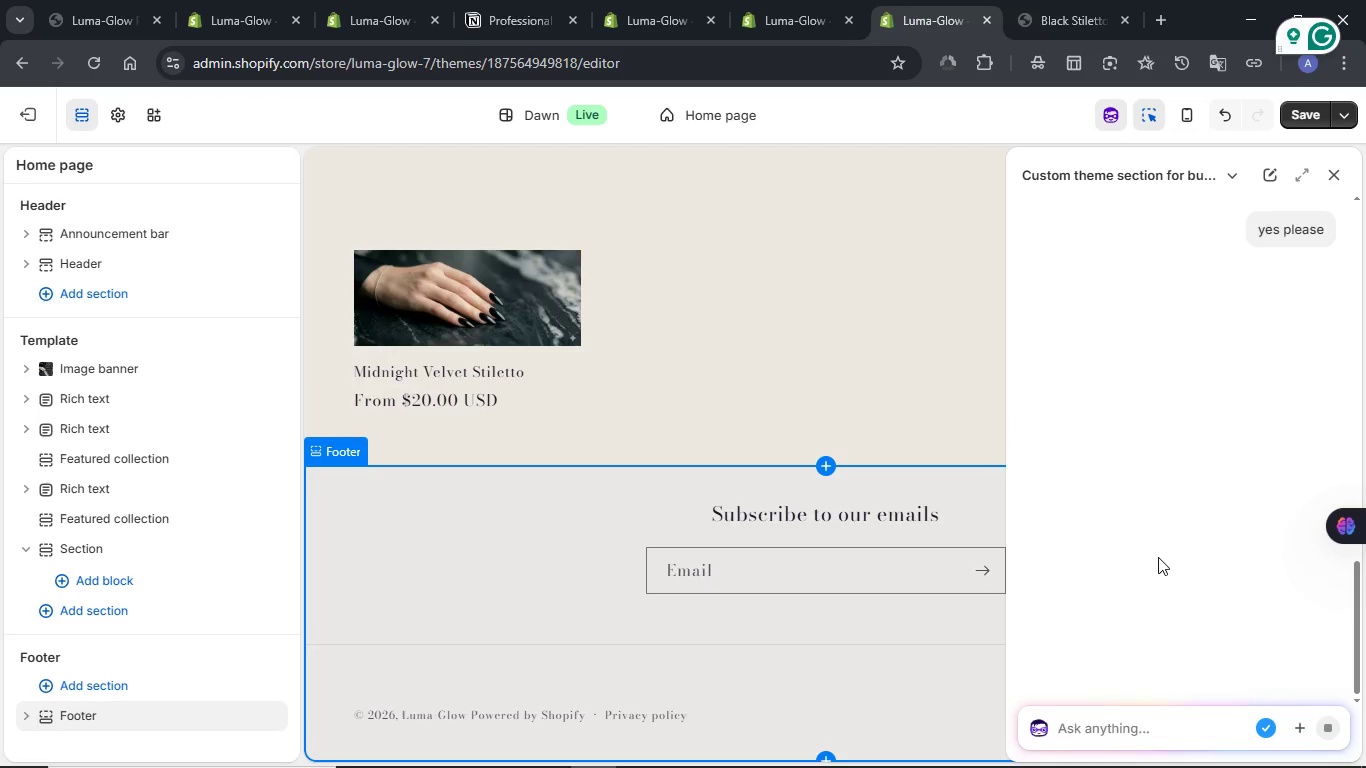 
scroll: coordinate [845, 601], scroll_direction: down, amount: 3.0
 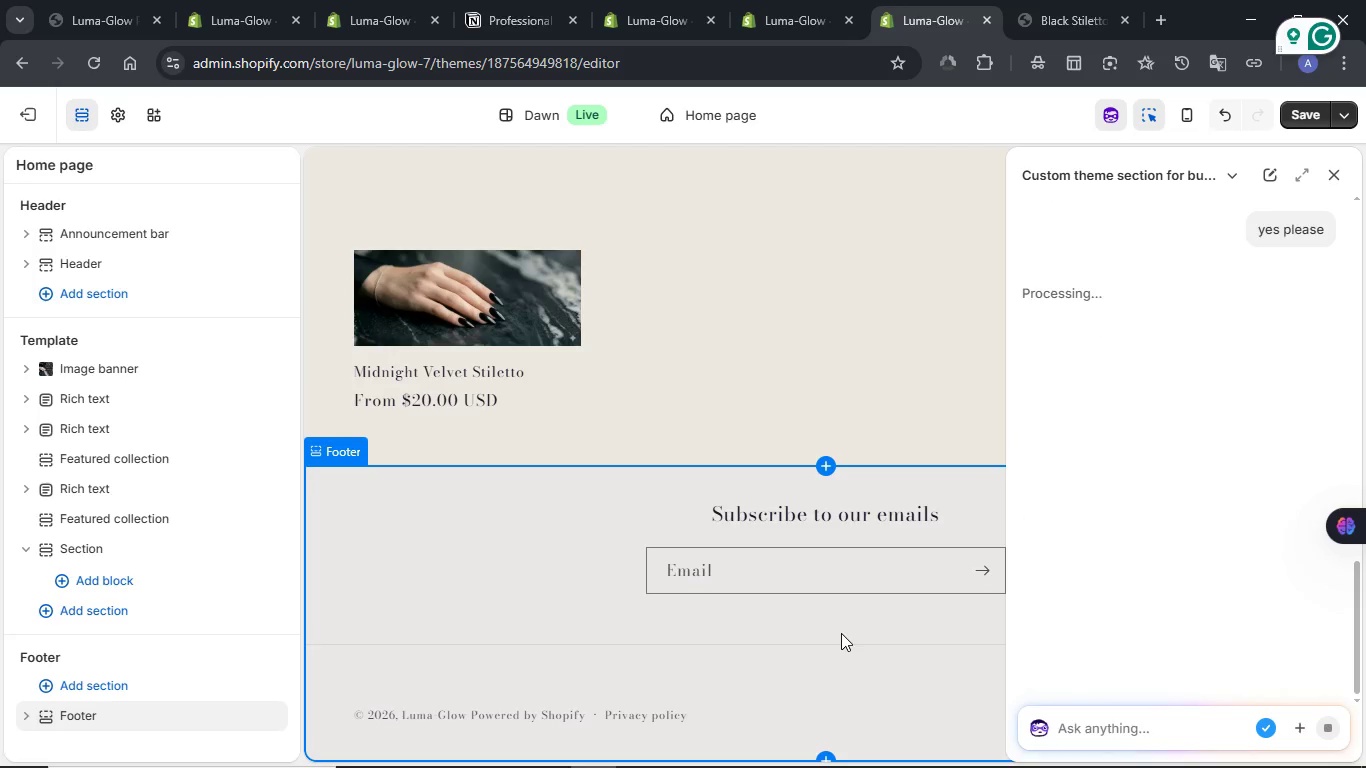 
scroll: coordinate [783, 501], scroll_direction: none, amount: 0.0
 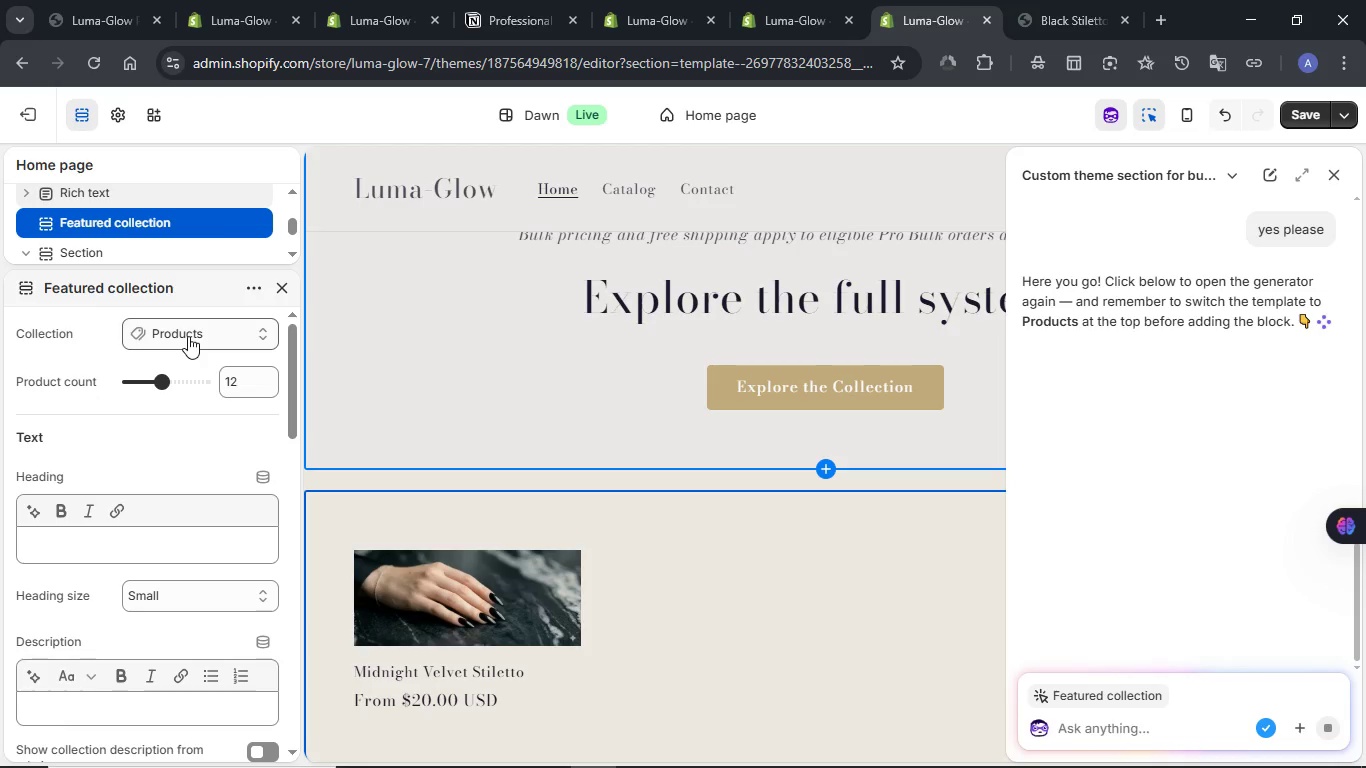 
wait(9.29)
 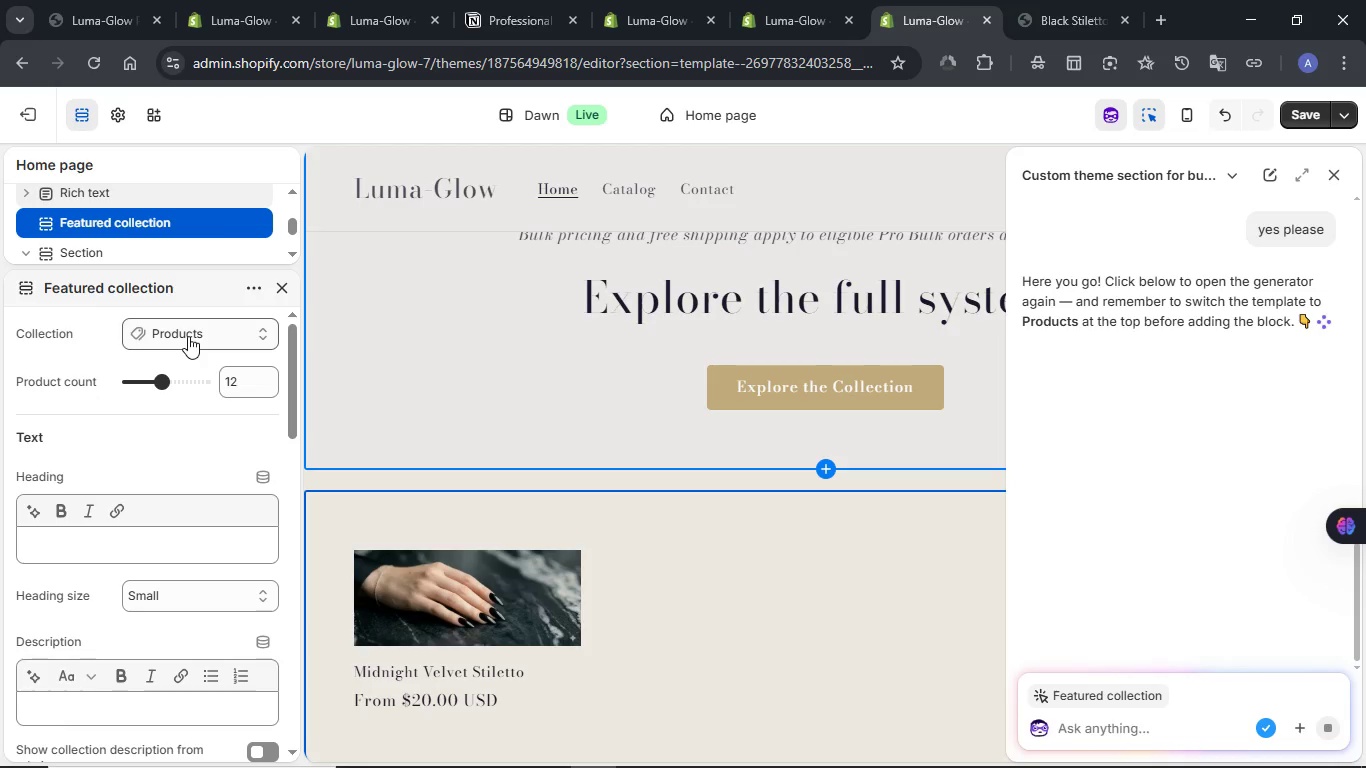 
left_click([1145, 398])
 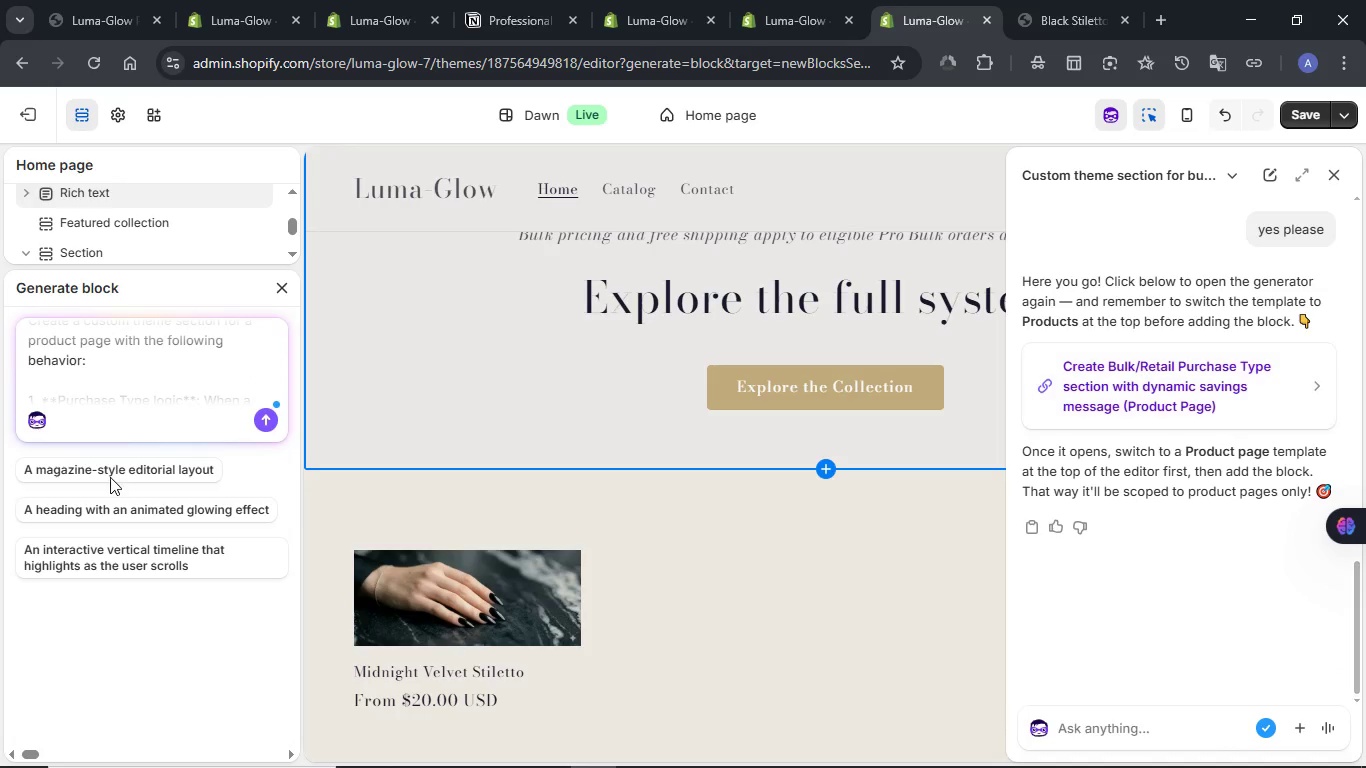 
wait(5.39)
 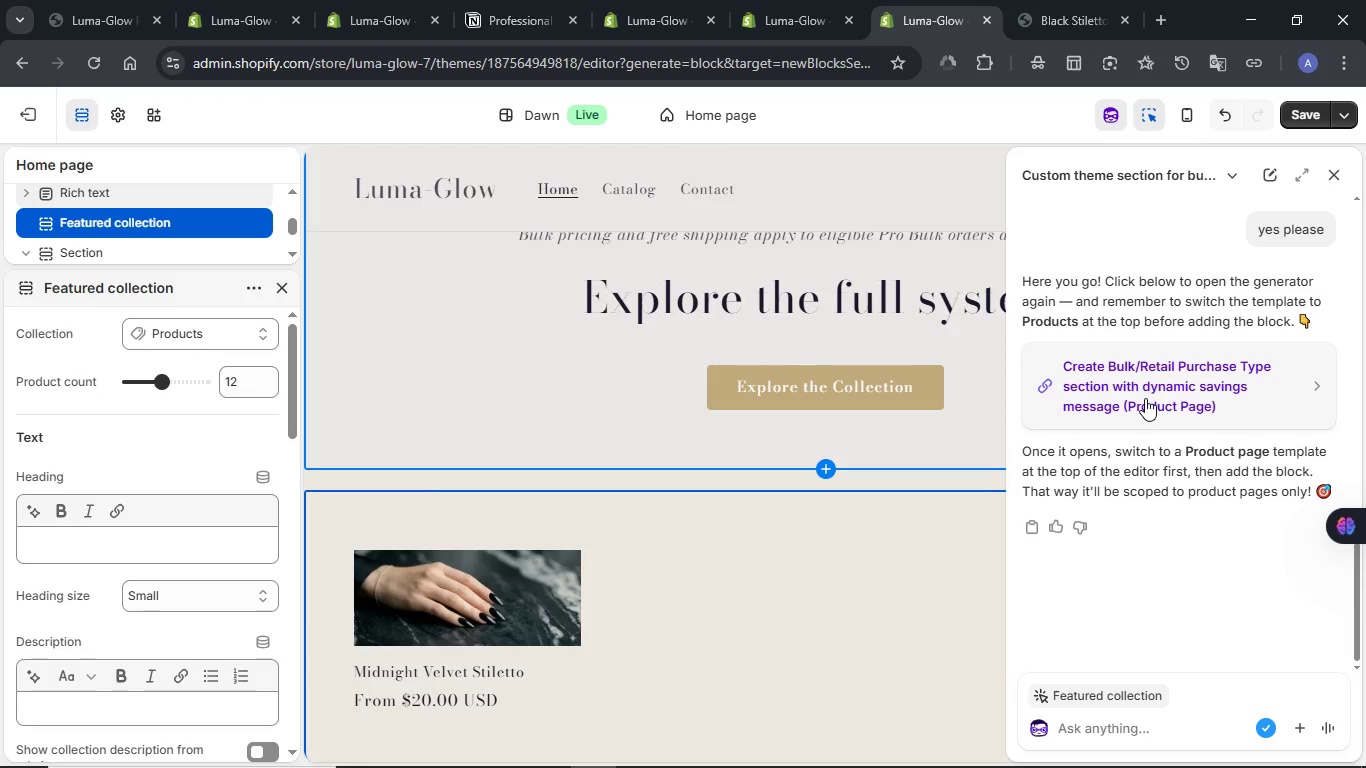 
scroll: coordinate [170, 542], scroll_direction: up, amount: 2.0
 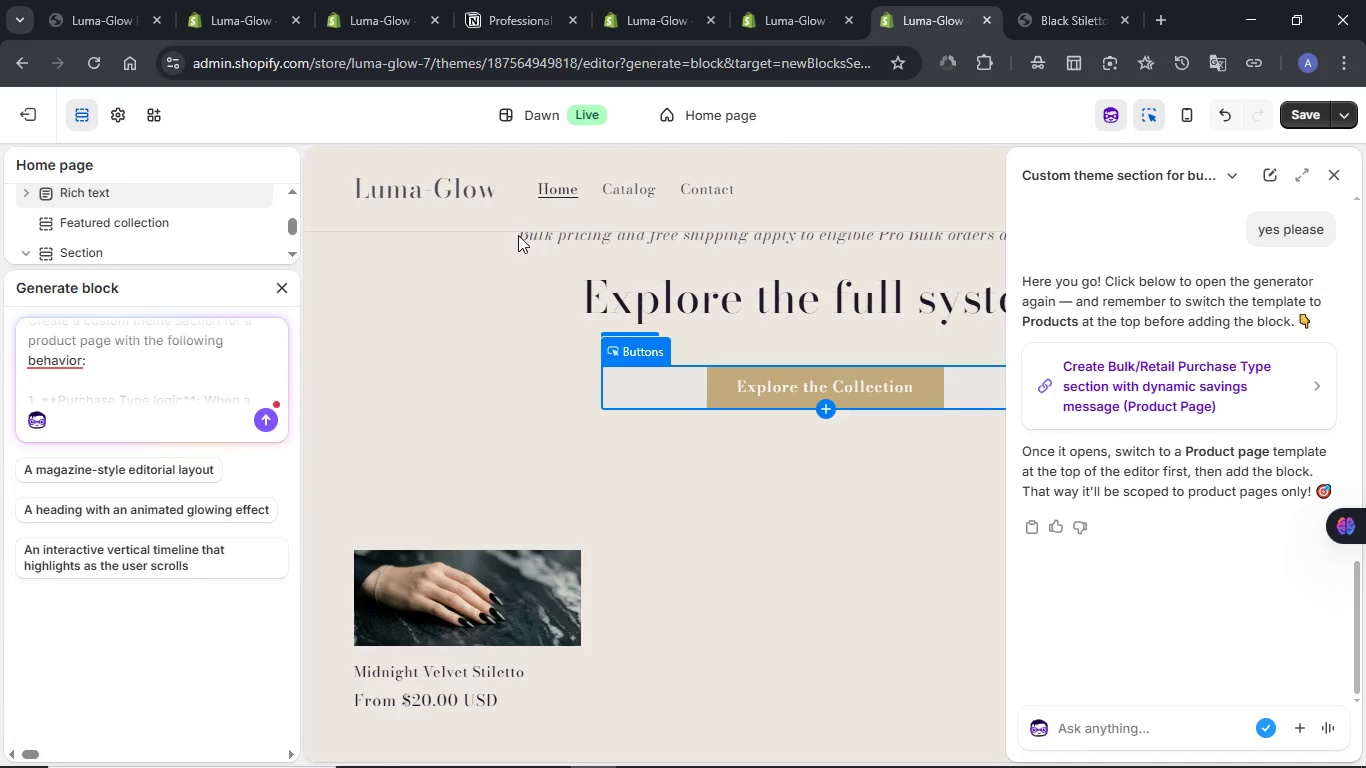 
left_click([725, 117])
 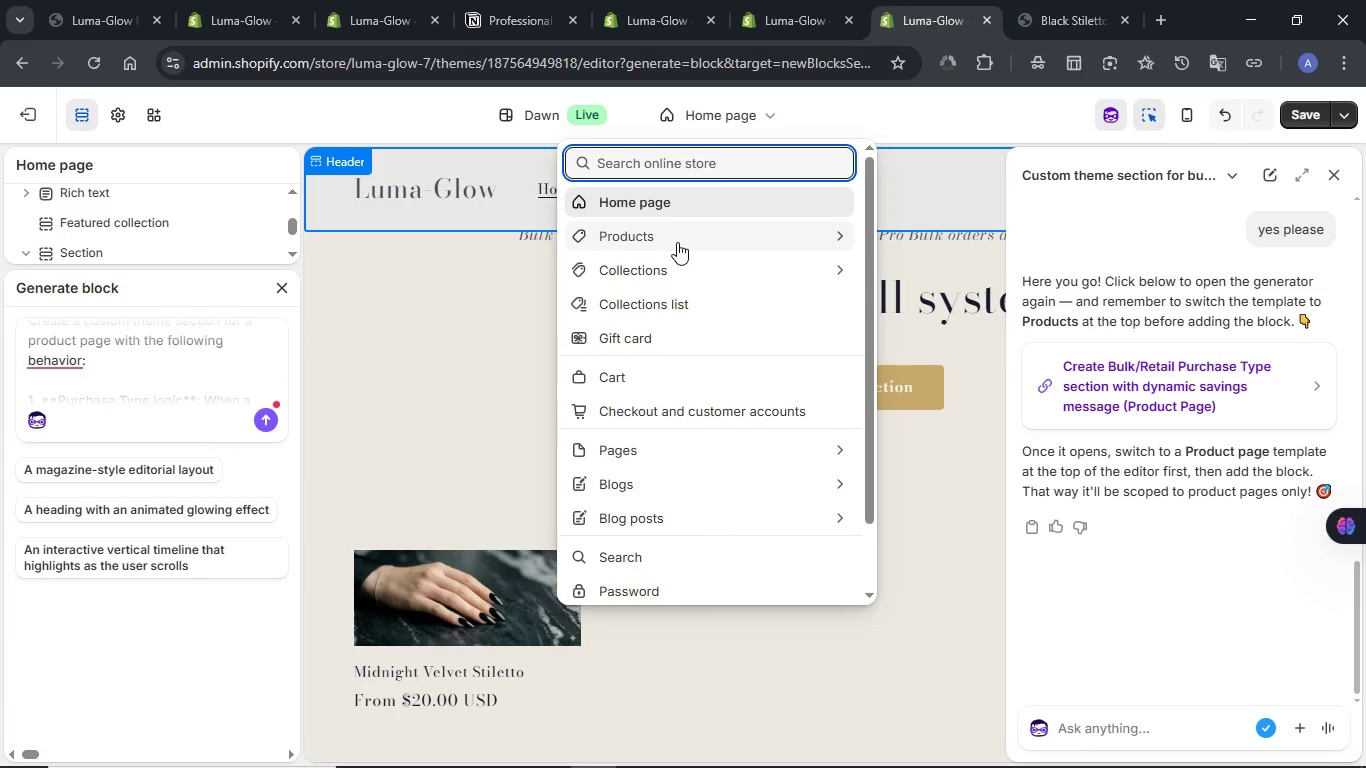 
left_click([656, 244])
 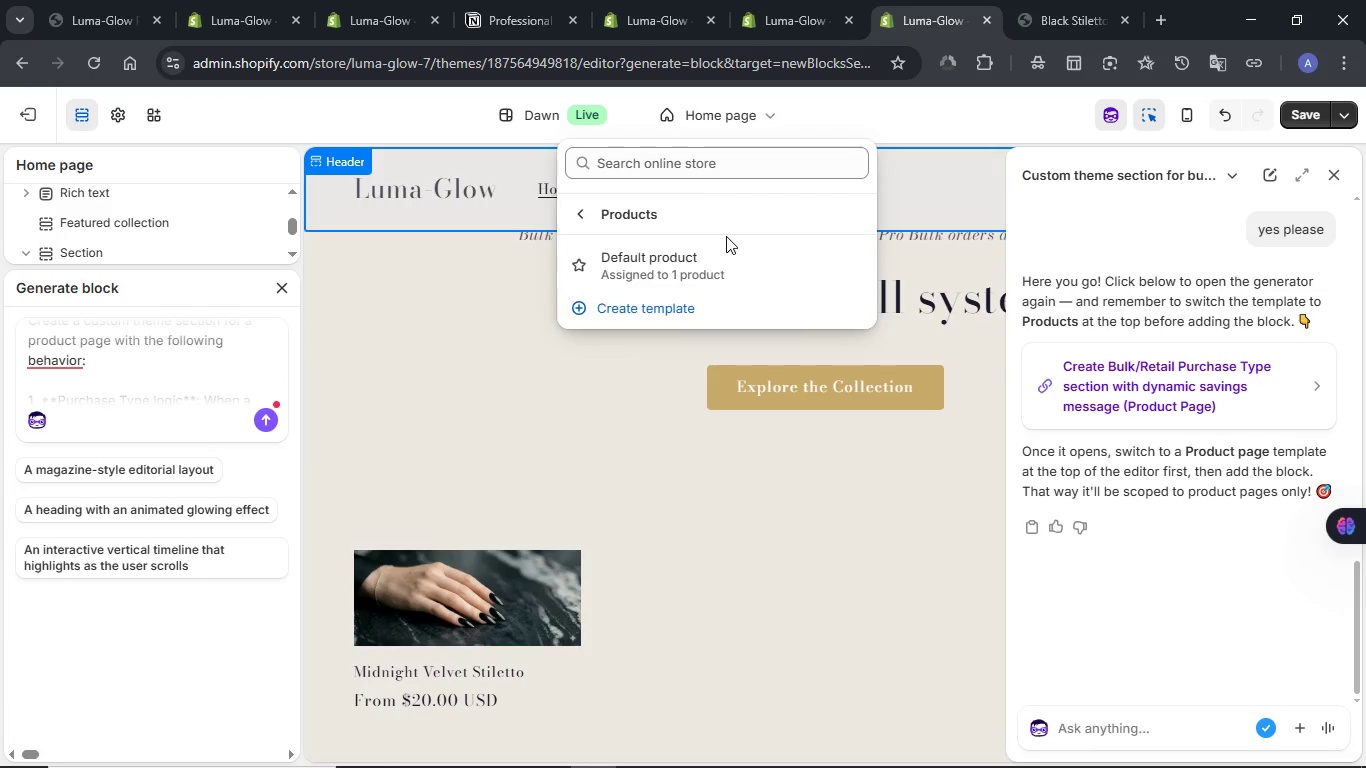 
left_click([662, 272])
 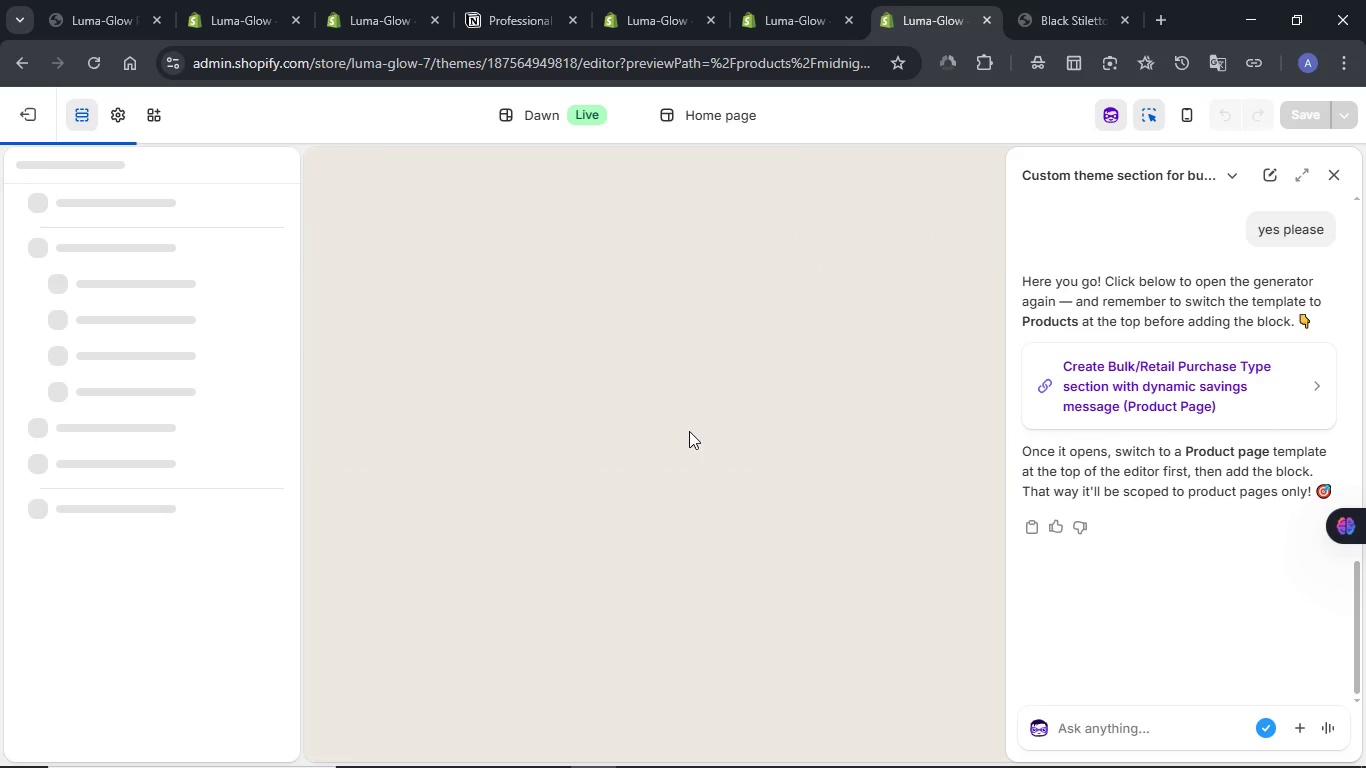 
wait(5.38)
 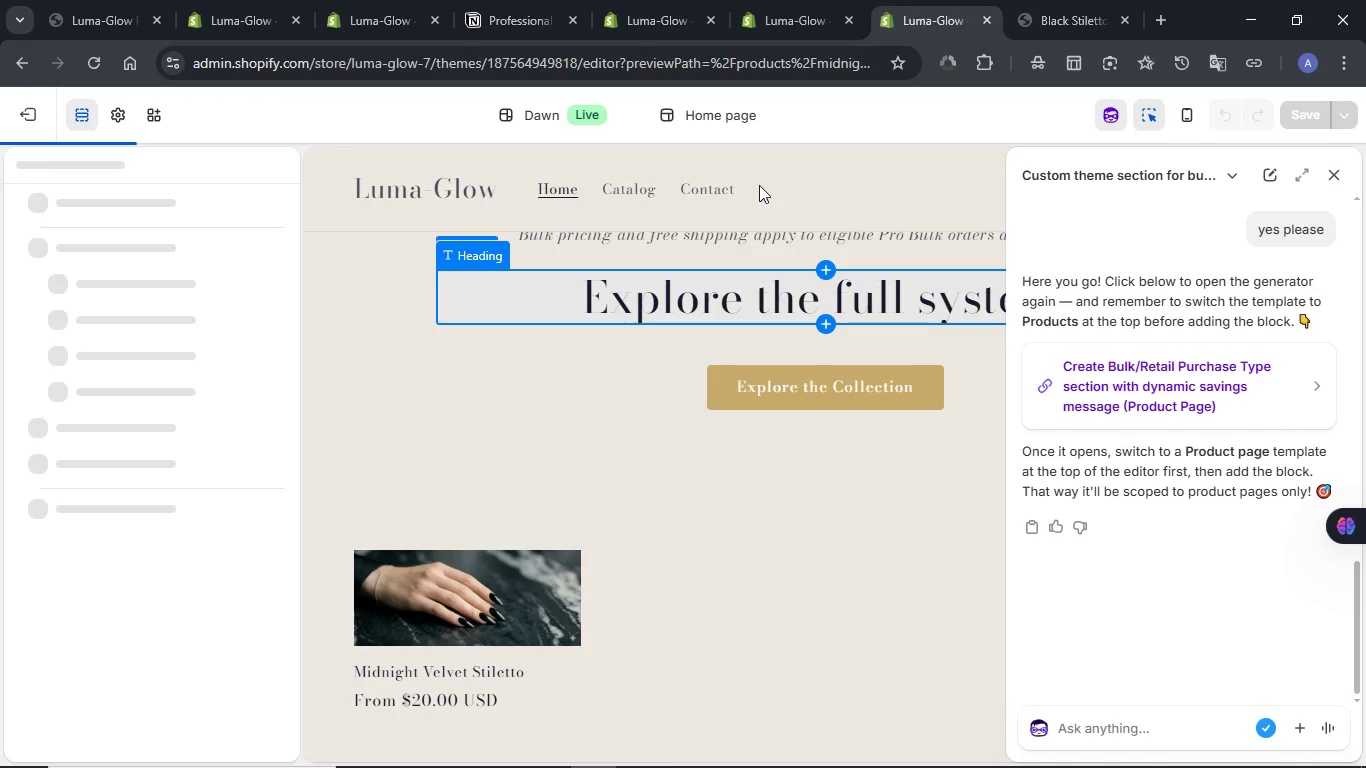 
scroll: coordinate [689, 431], scroll_direction: down, amount: 4.0
 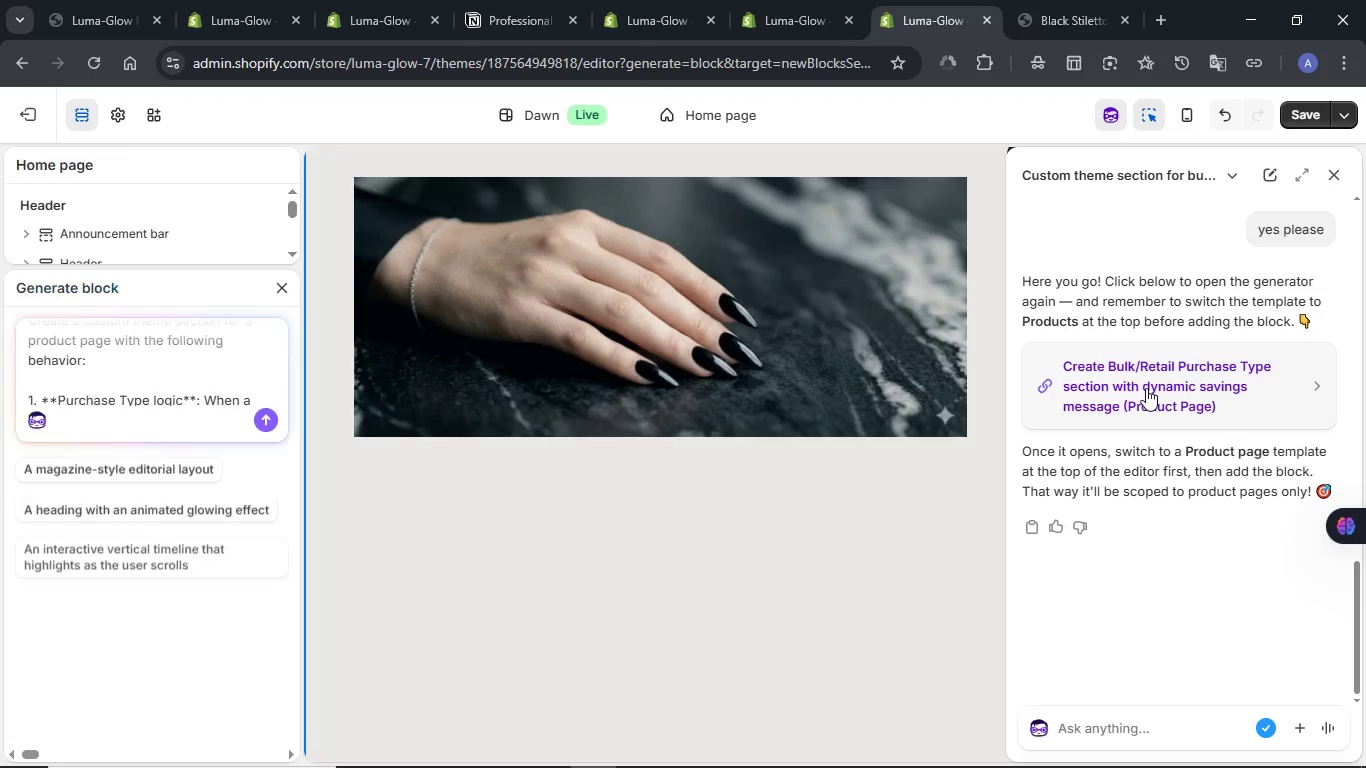 
wait(5.46)
 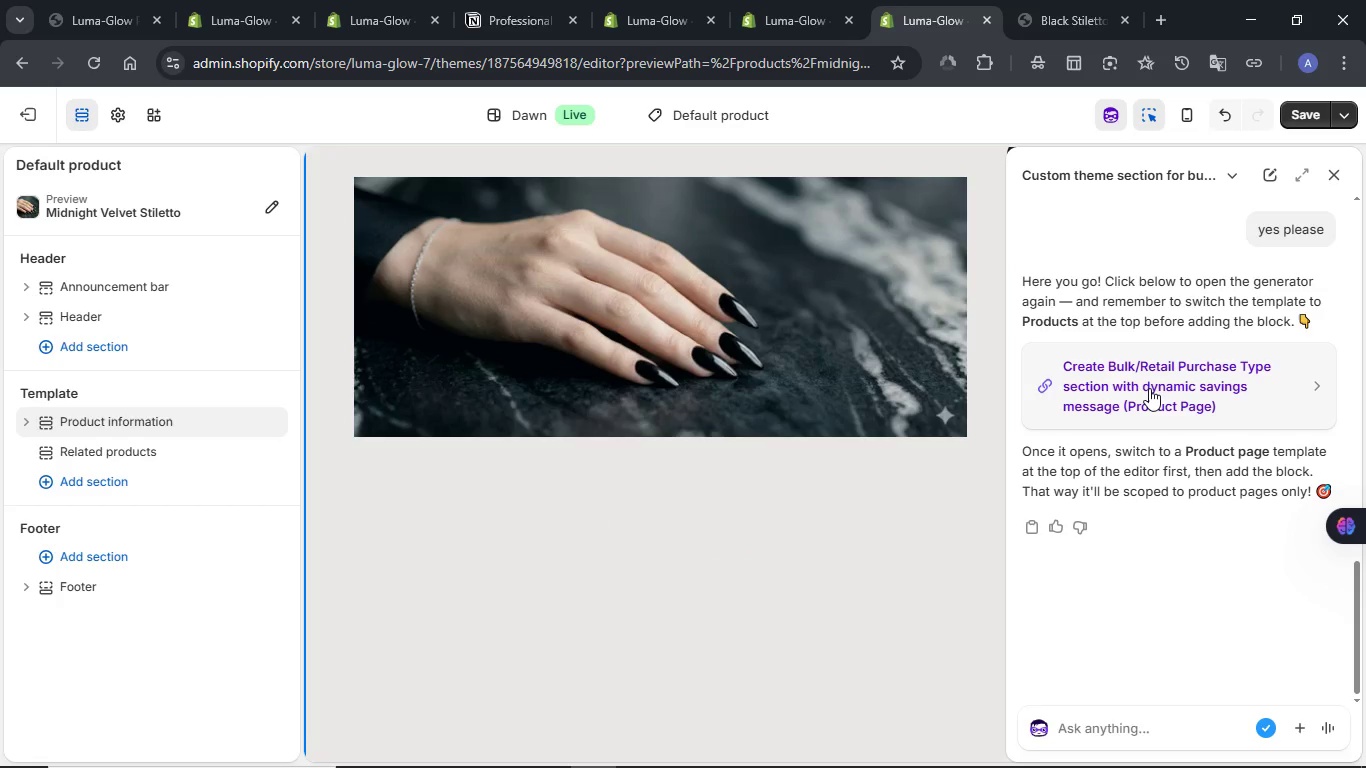 
left_click([251, 420])
 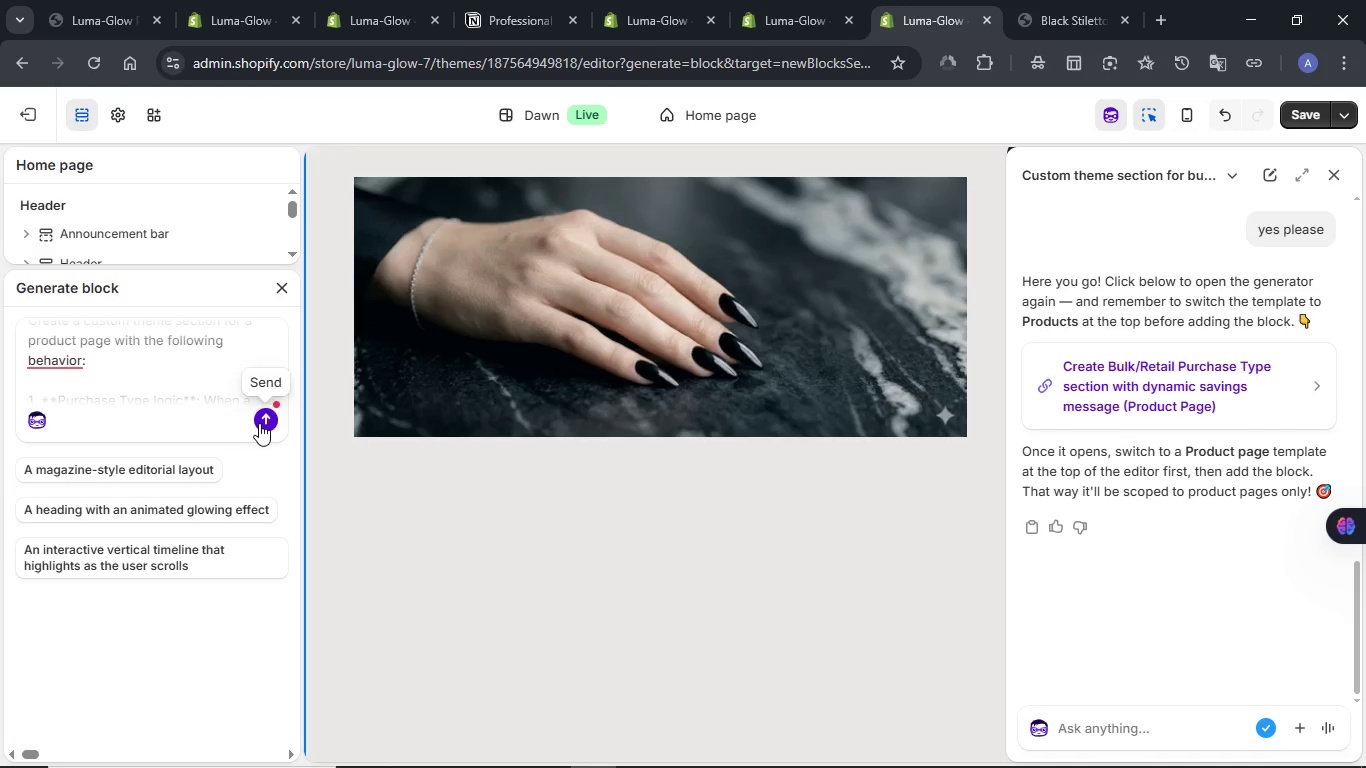 
left_click([259, 423])
 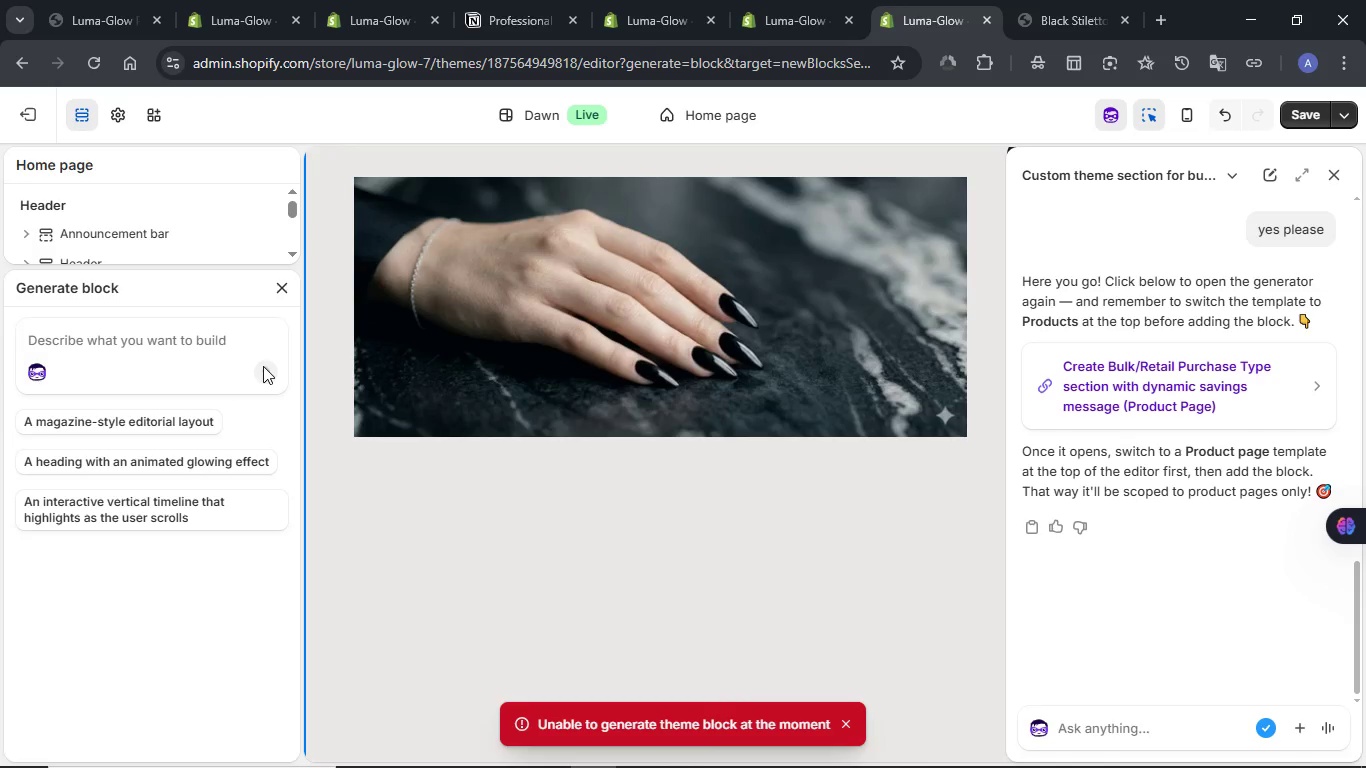 
left_click([89, 56])
 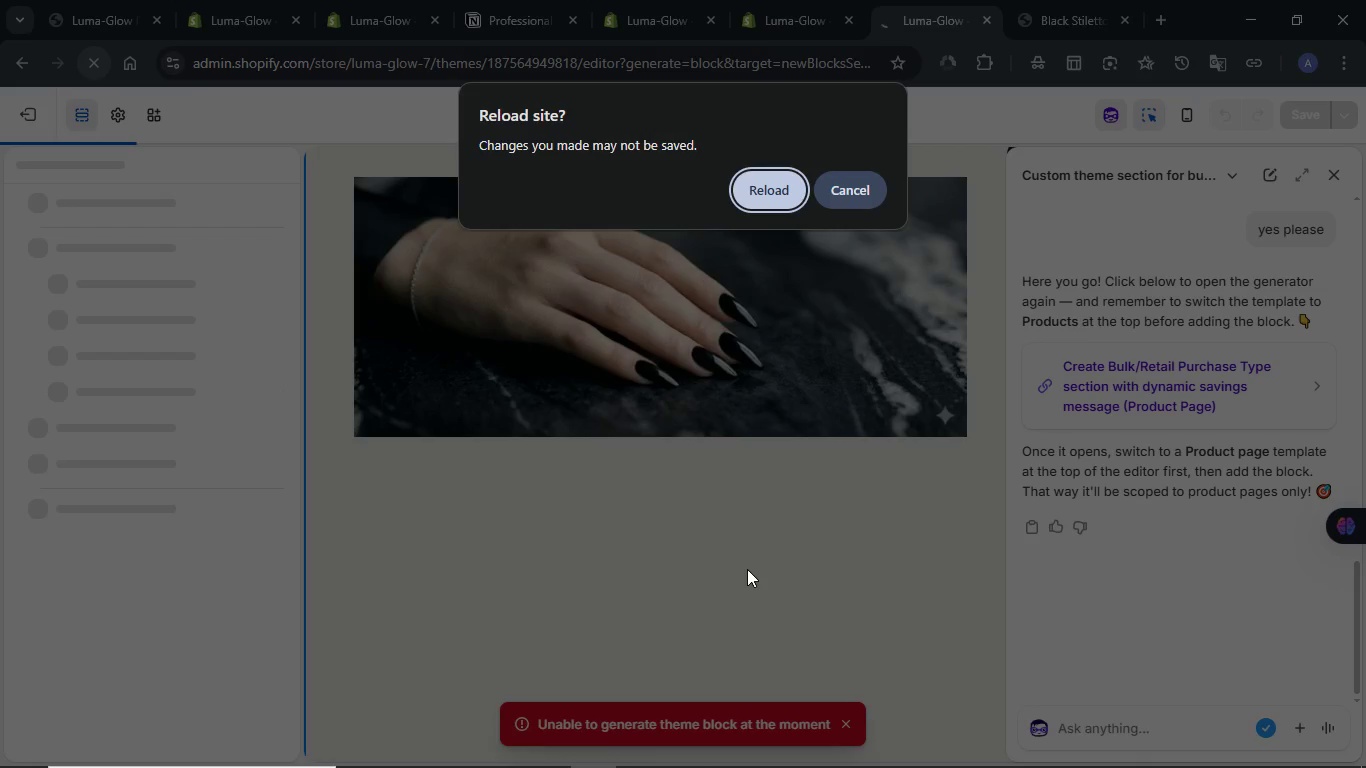 
wait(5.08)
 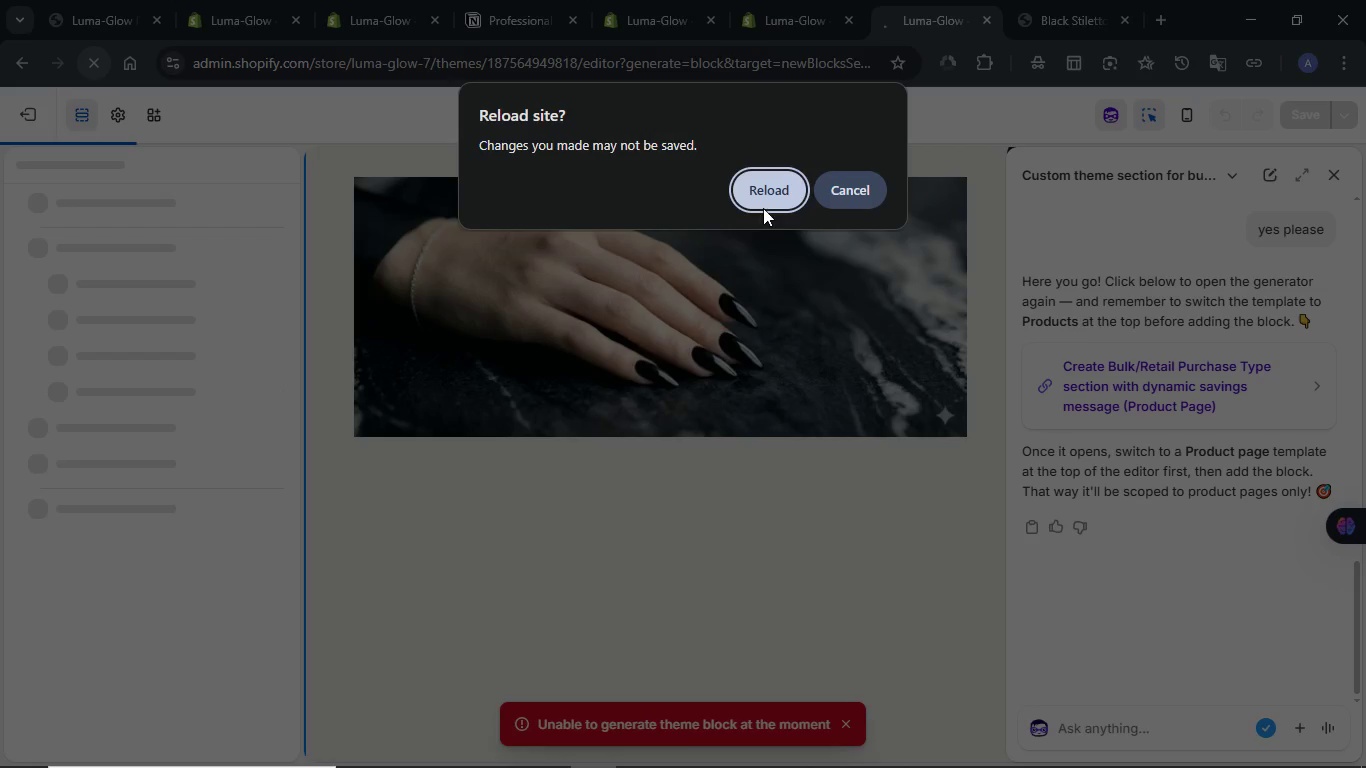 
left_click([1118, 383])
 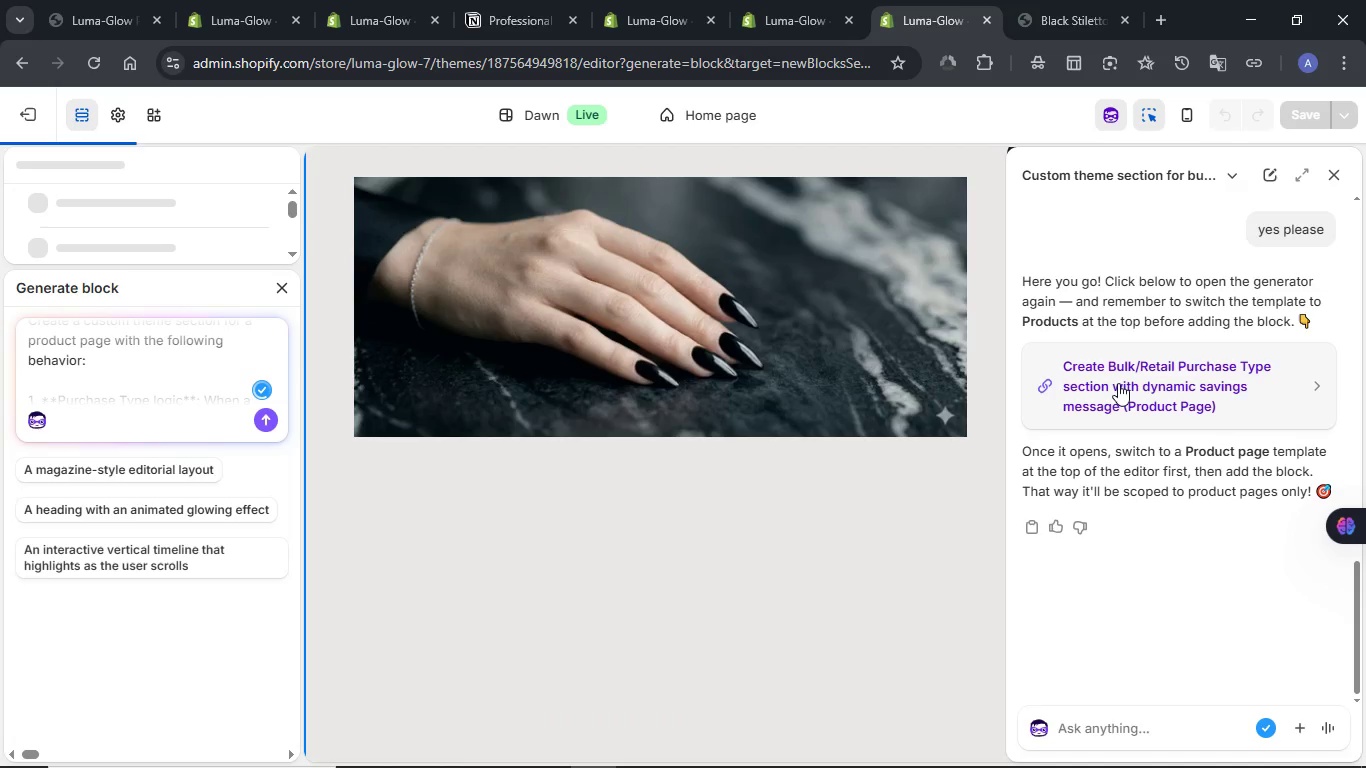 
left_click([260, 421])
 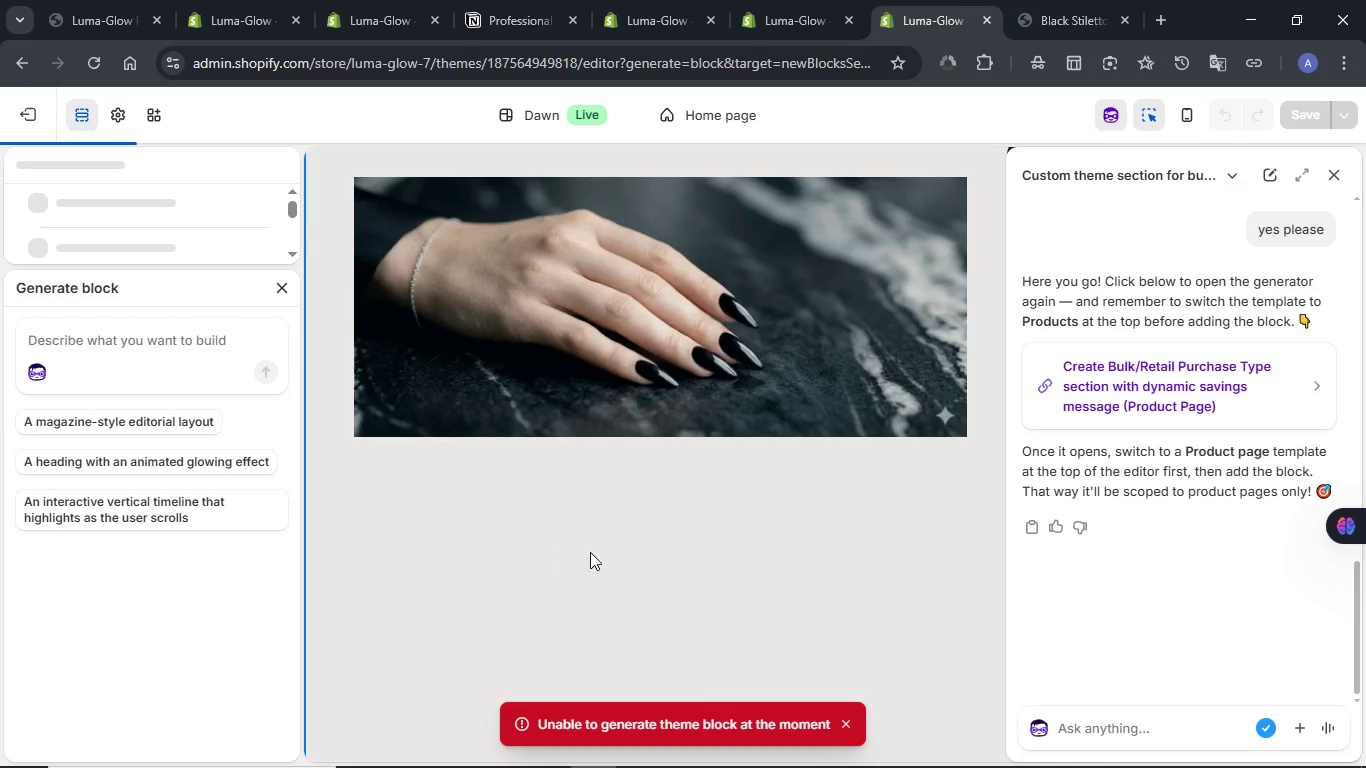 
left_click([1099, 390])
 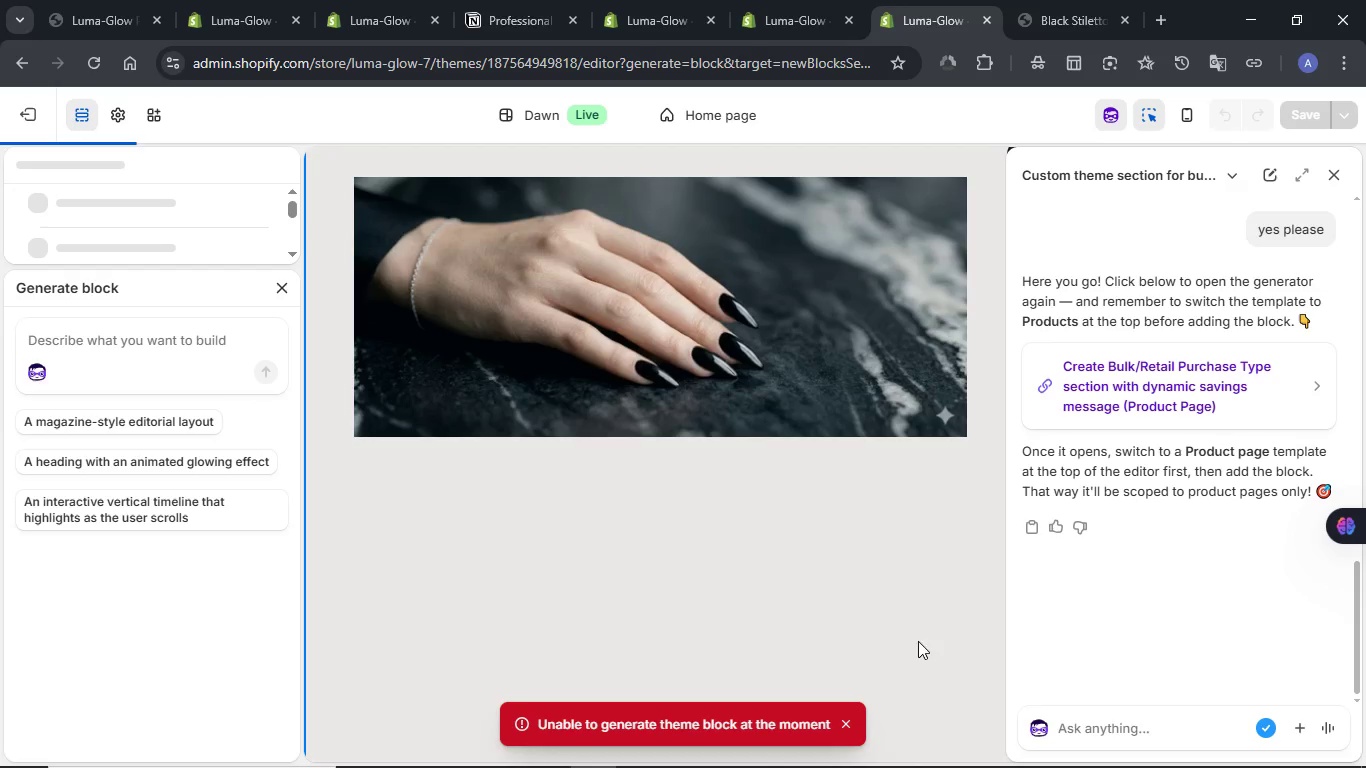 
left_click([842, 721])
 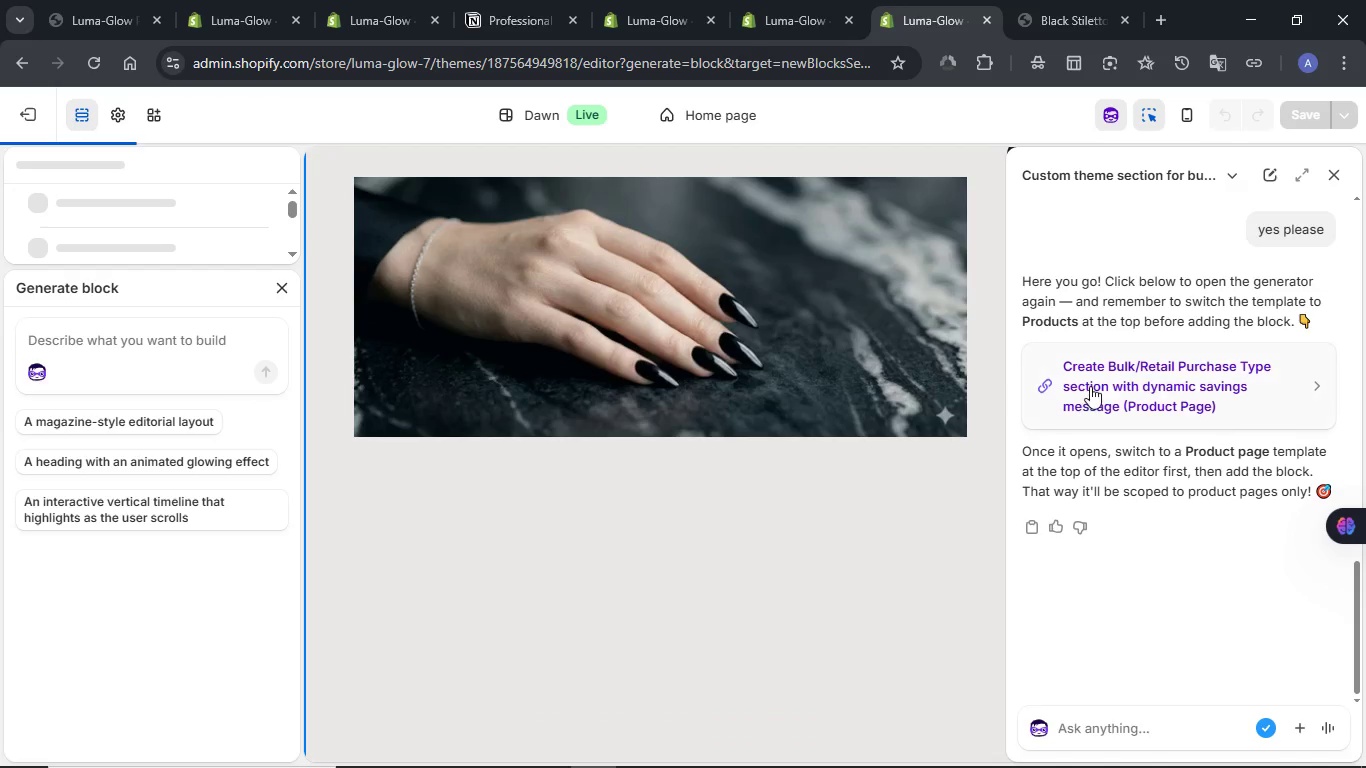 
left_click([1090, 386])
 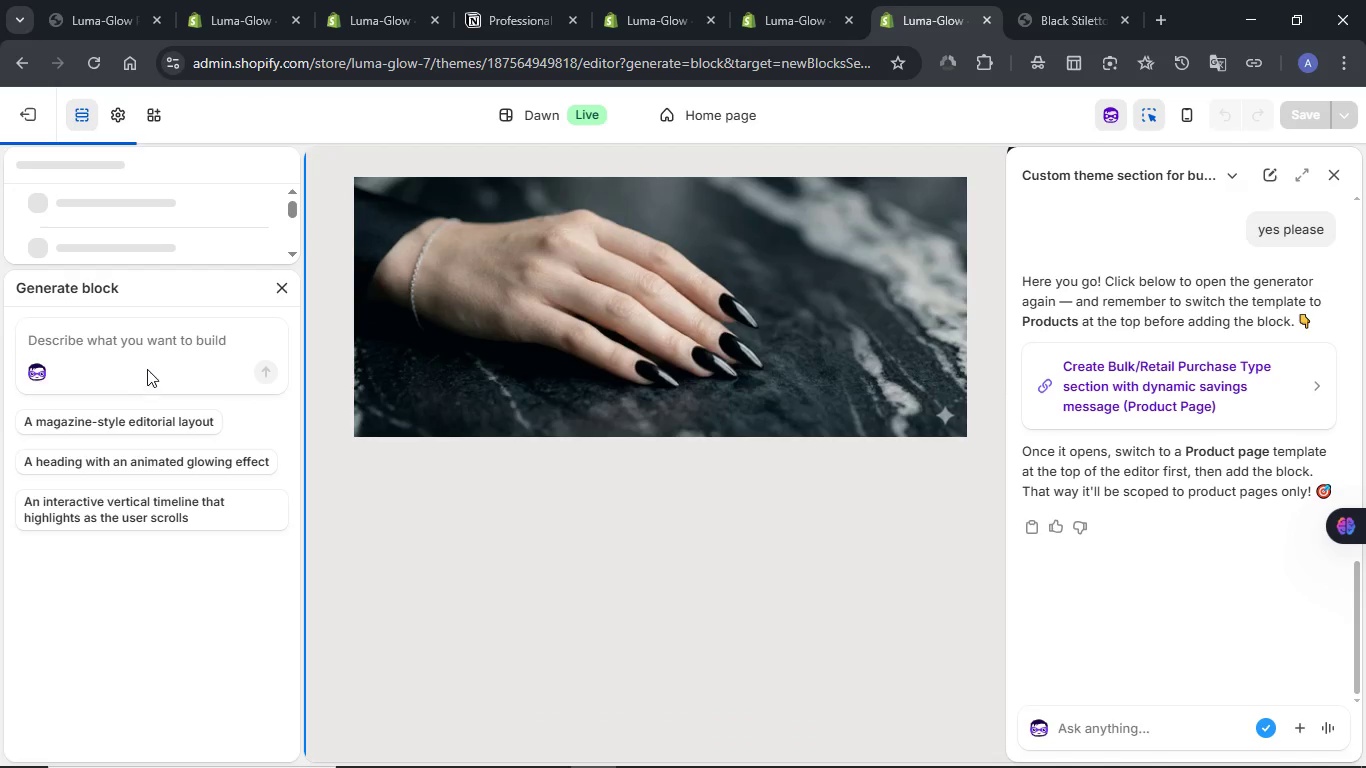 
left_click([153, 344])
 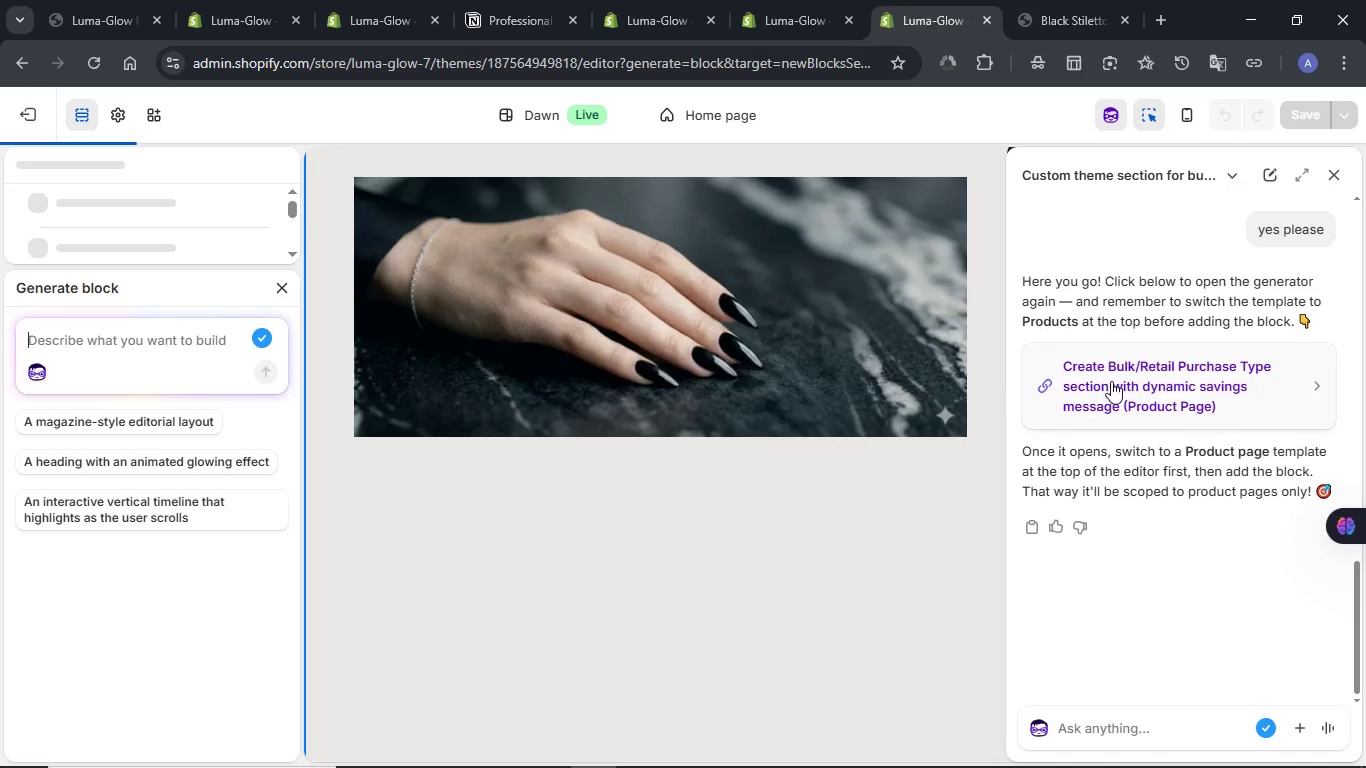 
left_click([1111, 381])
 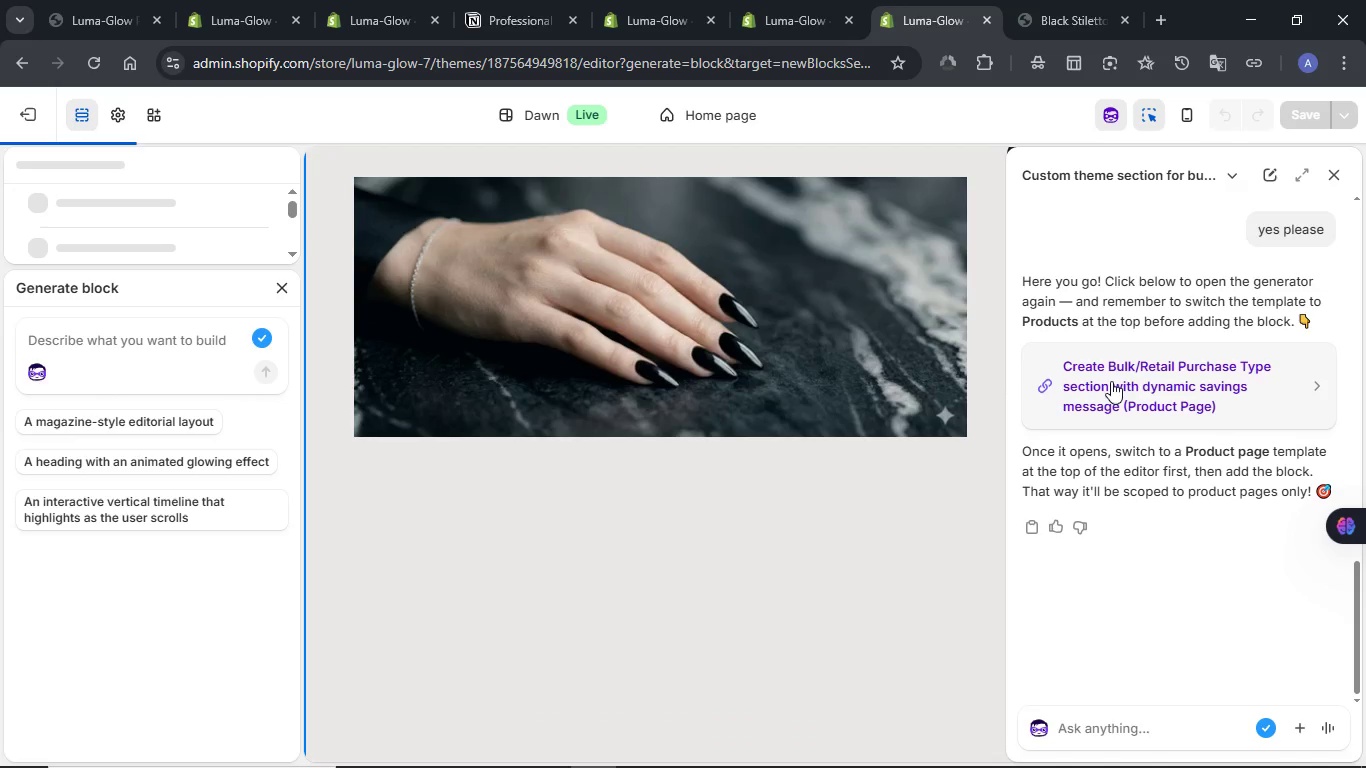 
left_click([156, 347])
 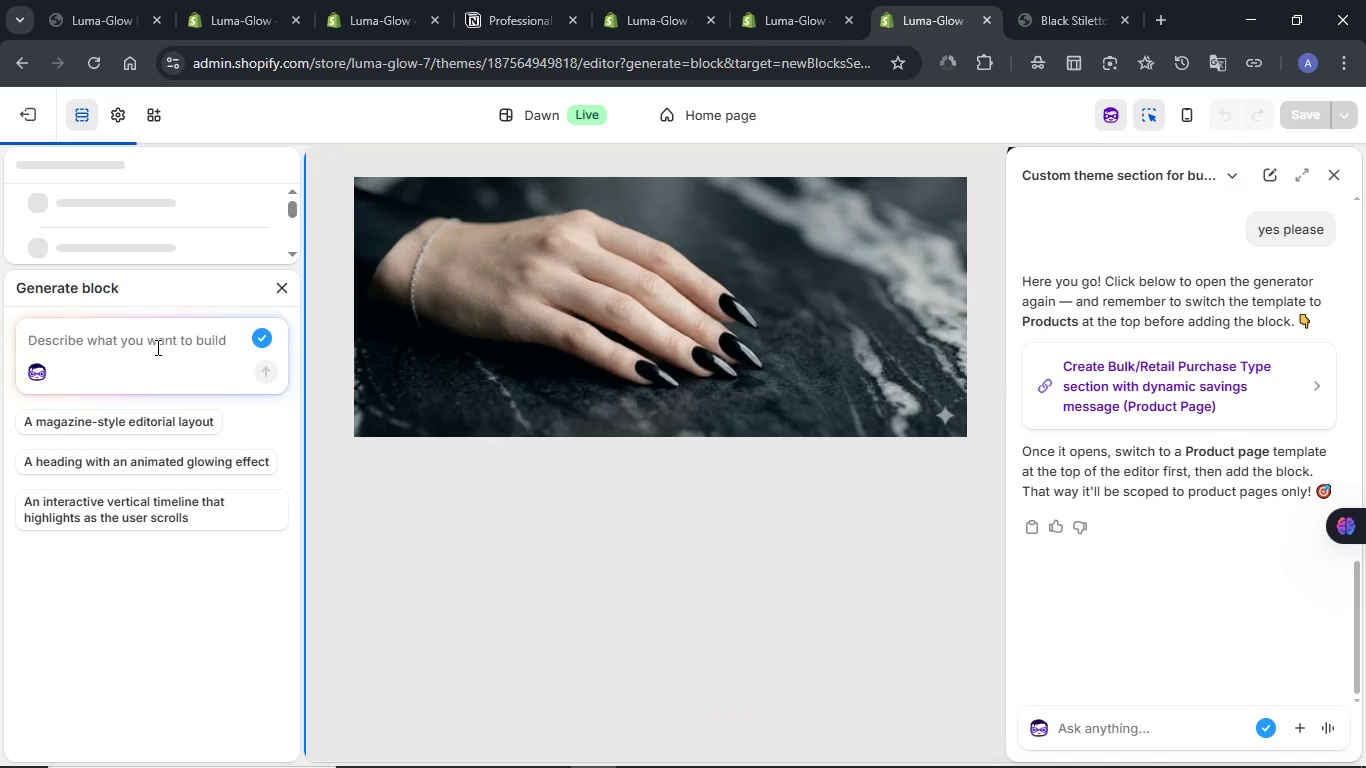 
key(Control+V)
 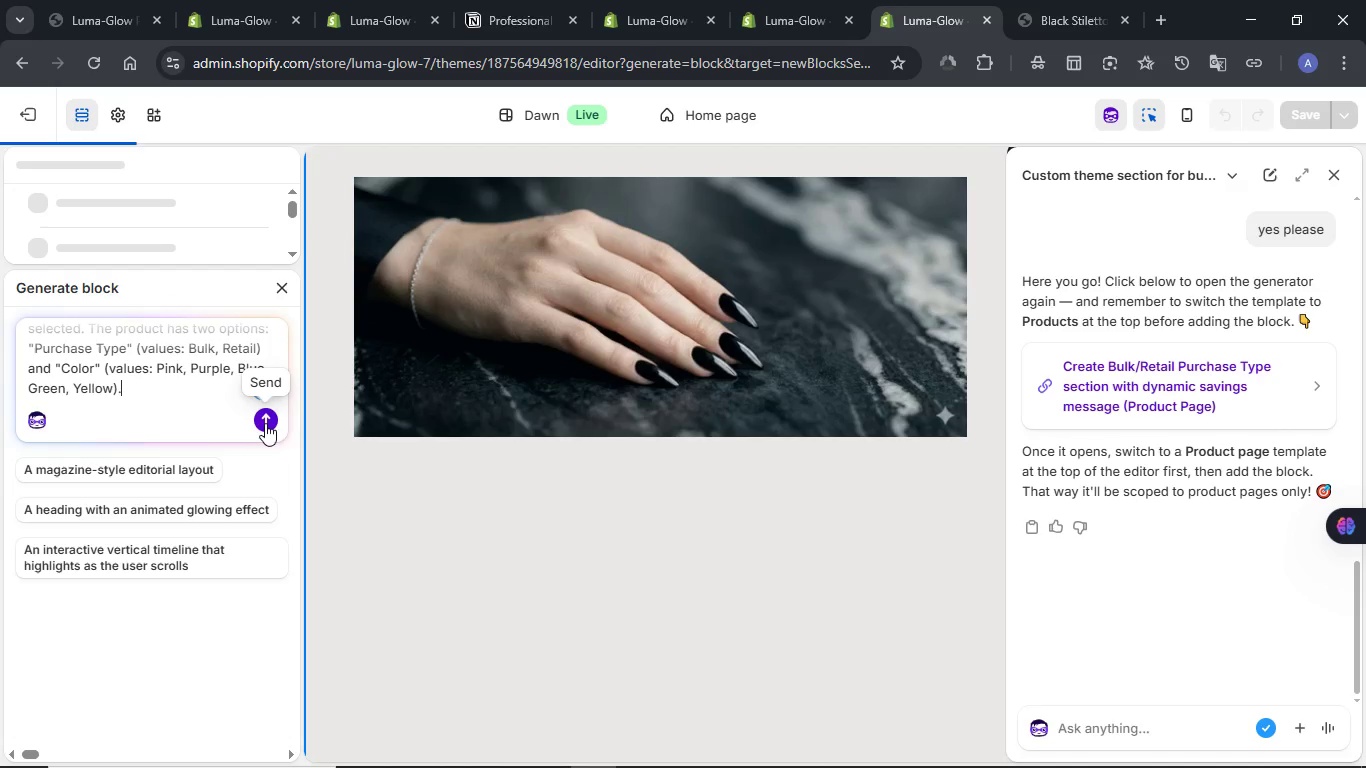 
left_click([265, 423])
 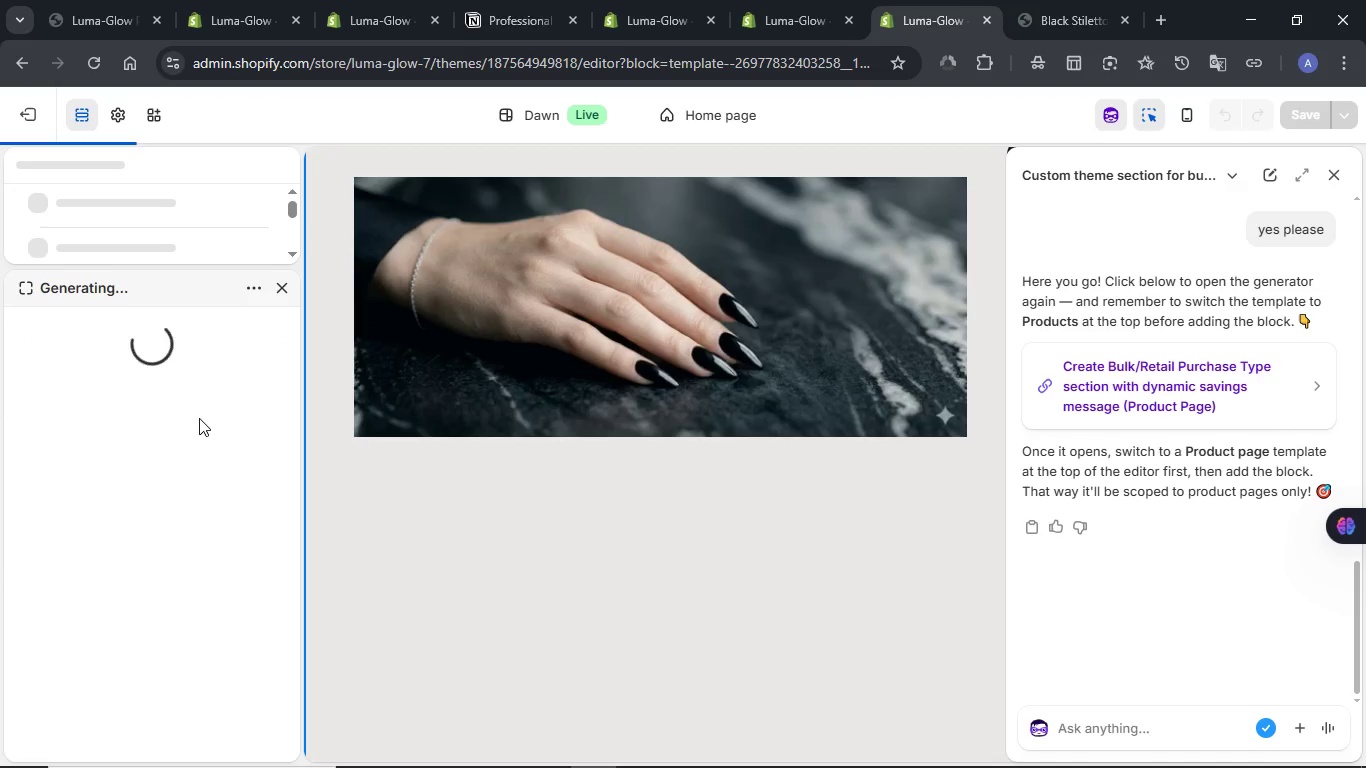 
wait(13.69)
 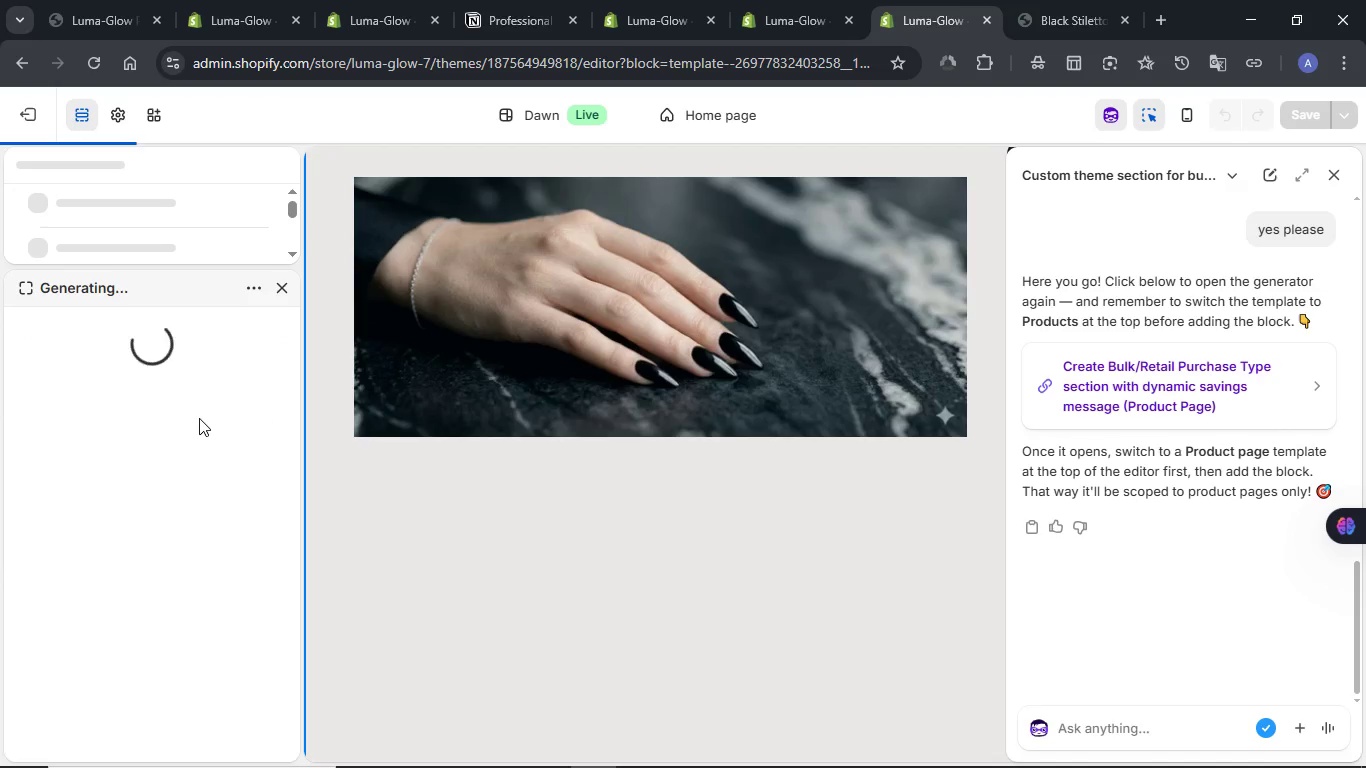 
left_click([1056, 15])
 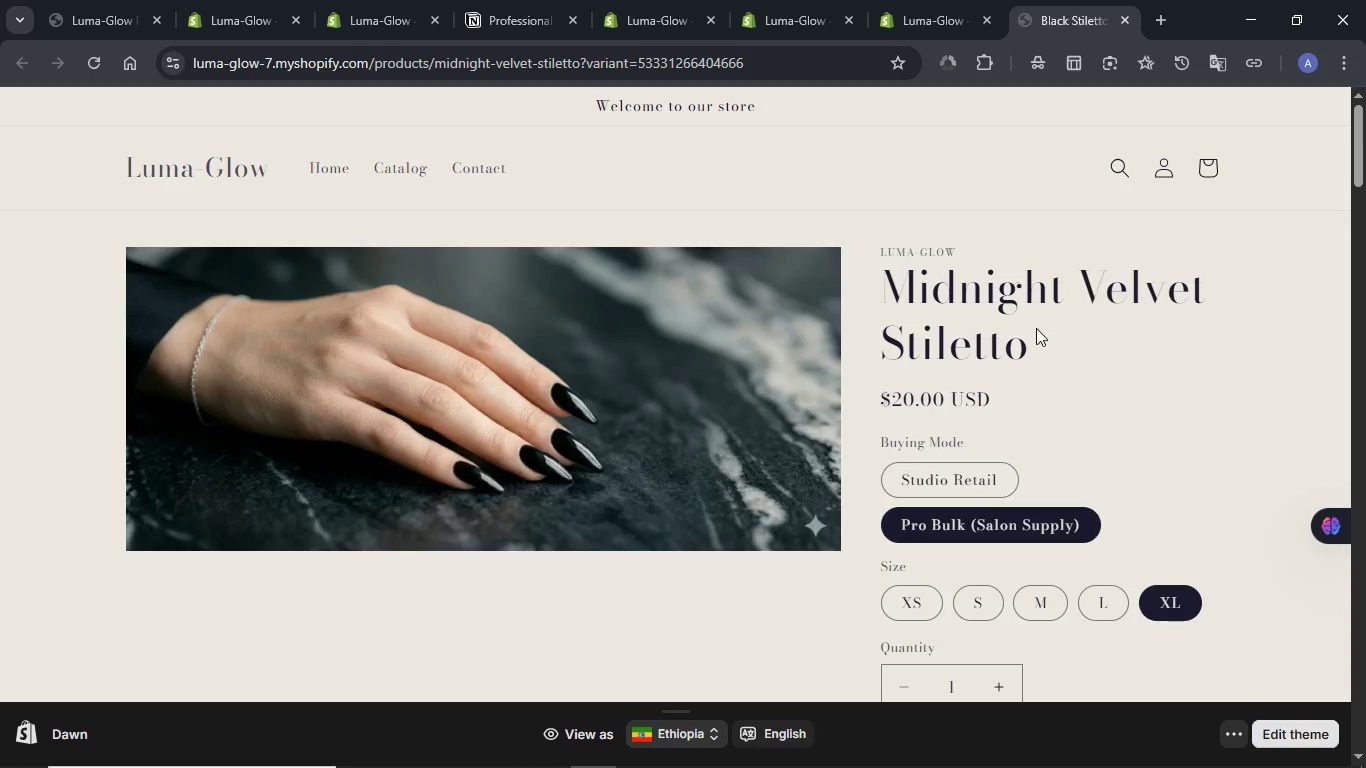 
scroll: coordinate [1036, 328], scroll_direction: down, amount: 2.0
 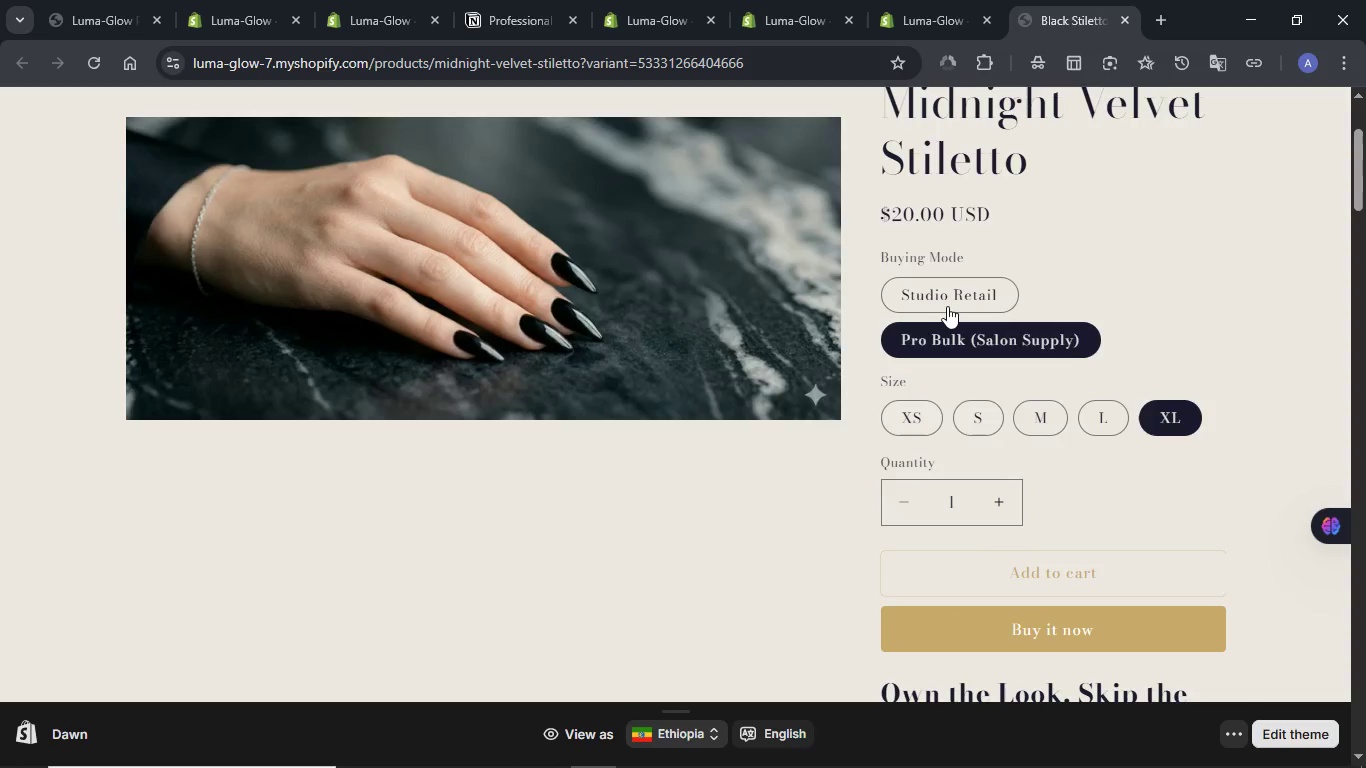 
left_click([947, 306])
 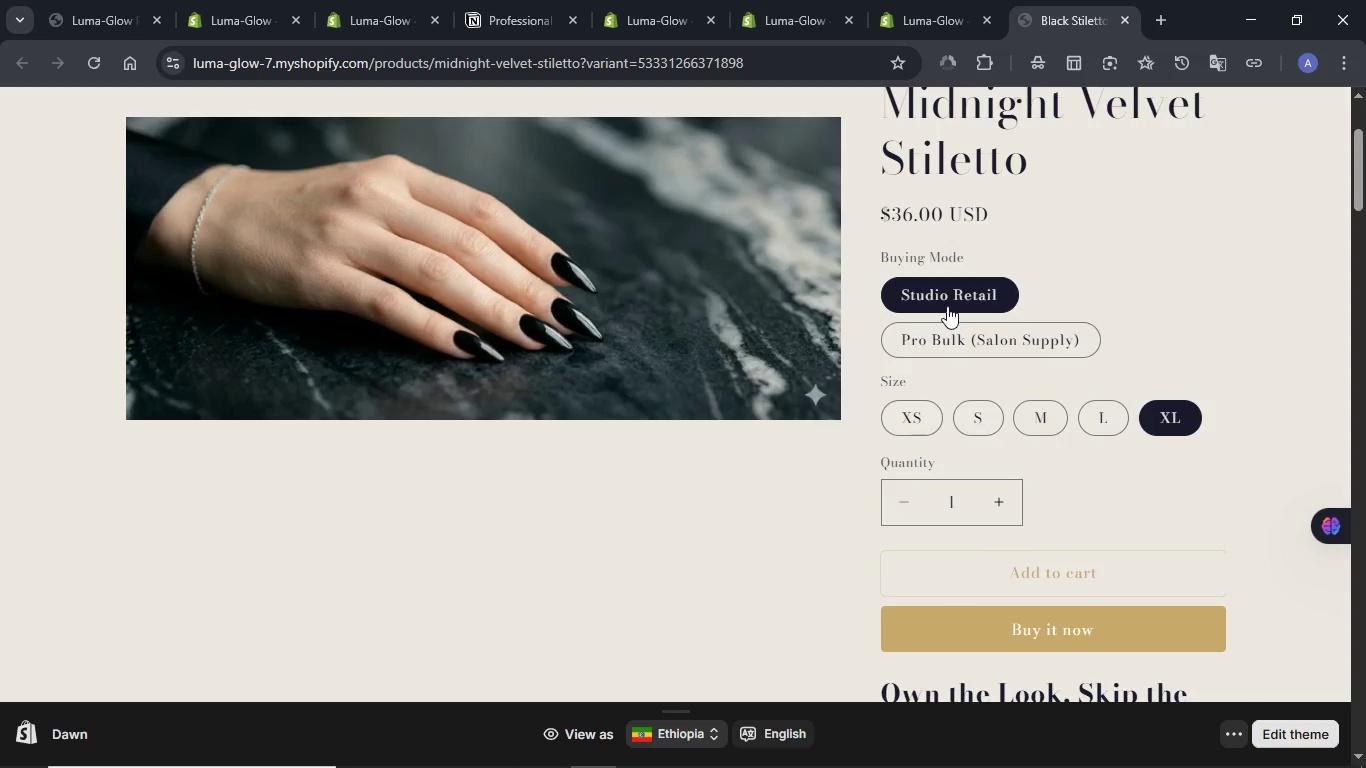 
left_click([946, 342])
 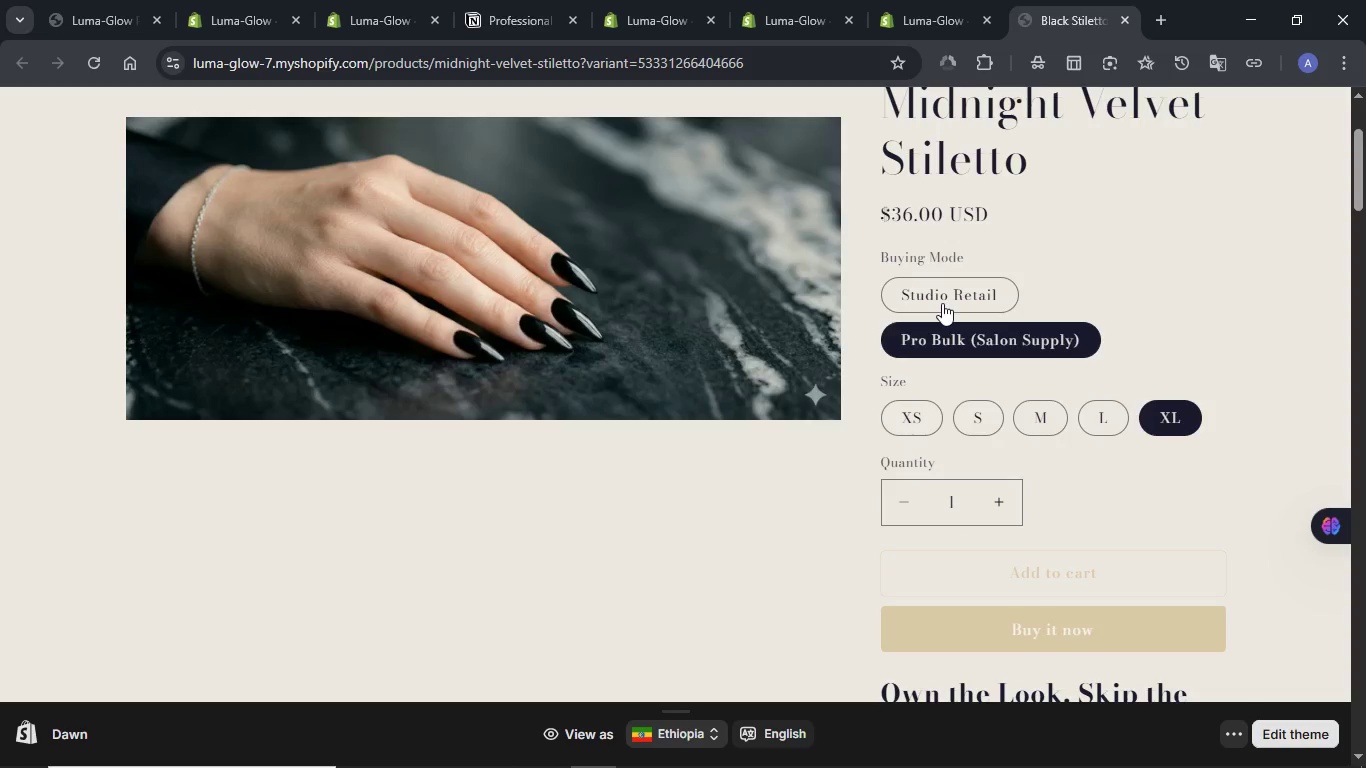 
left_click([942, 293])
 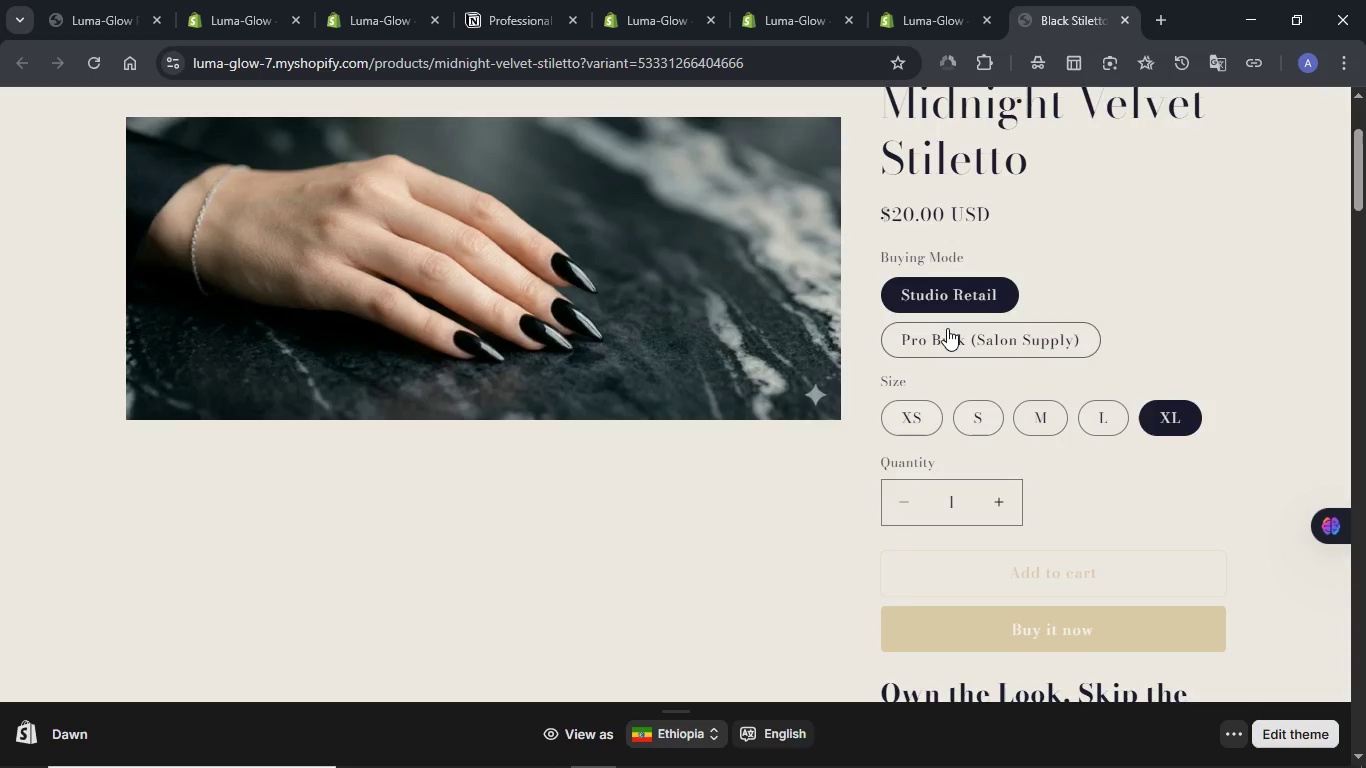 
left_click([947, 328])
 